 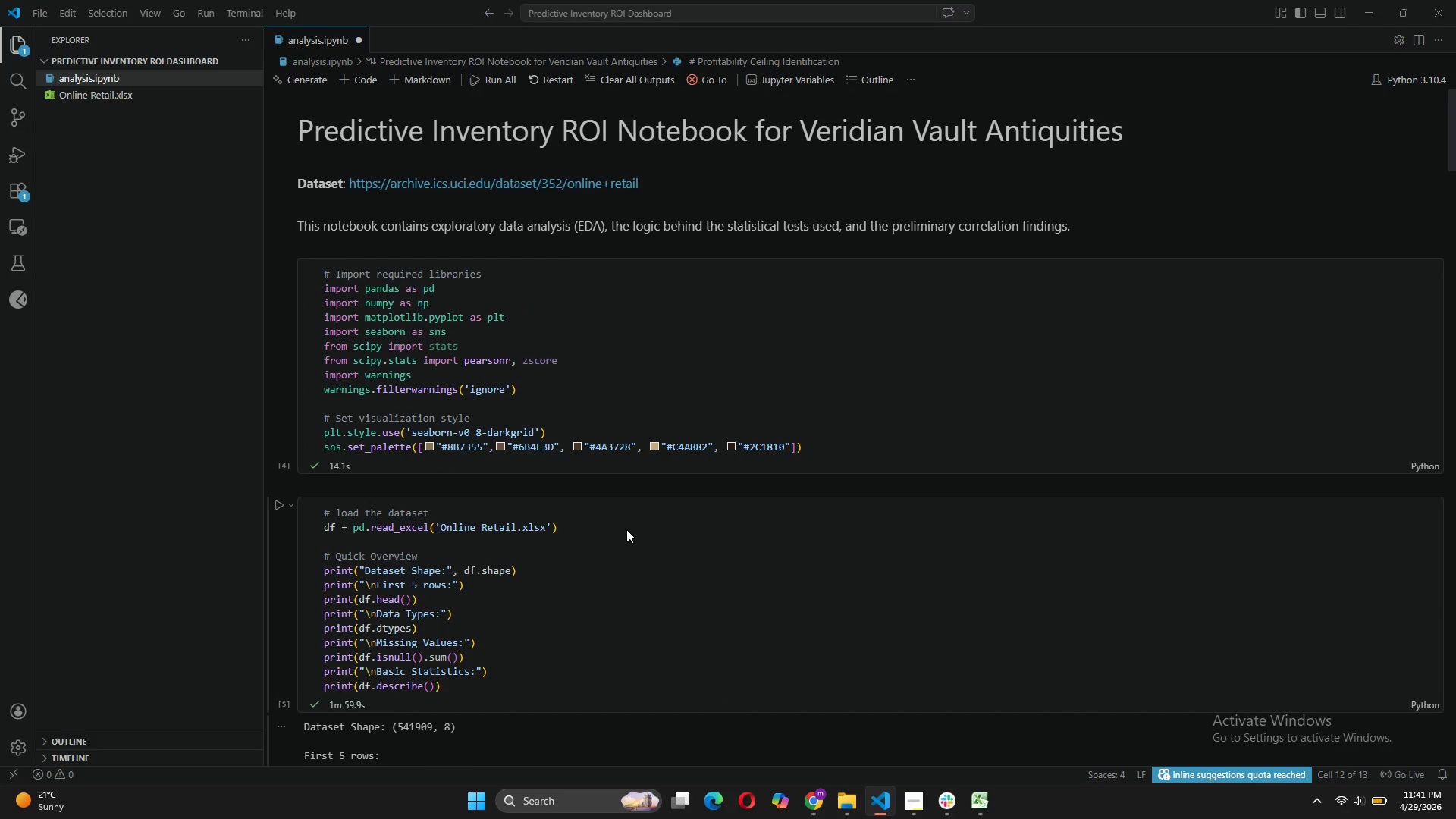 
scroll: coordinate [654, 535], scroll_direction: down, amount: 69.0
 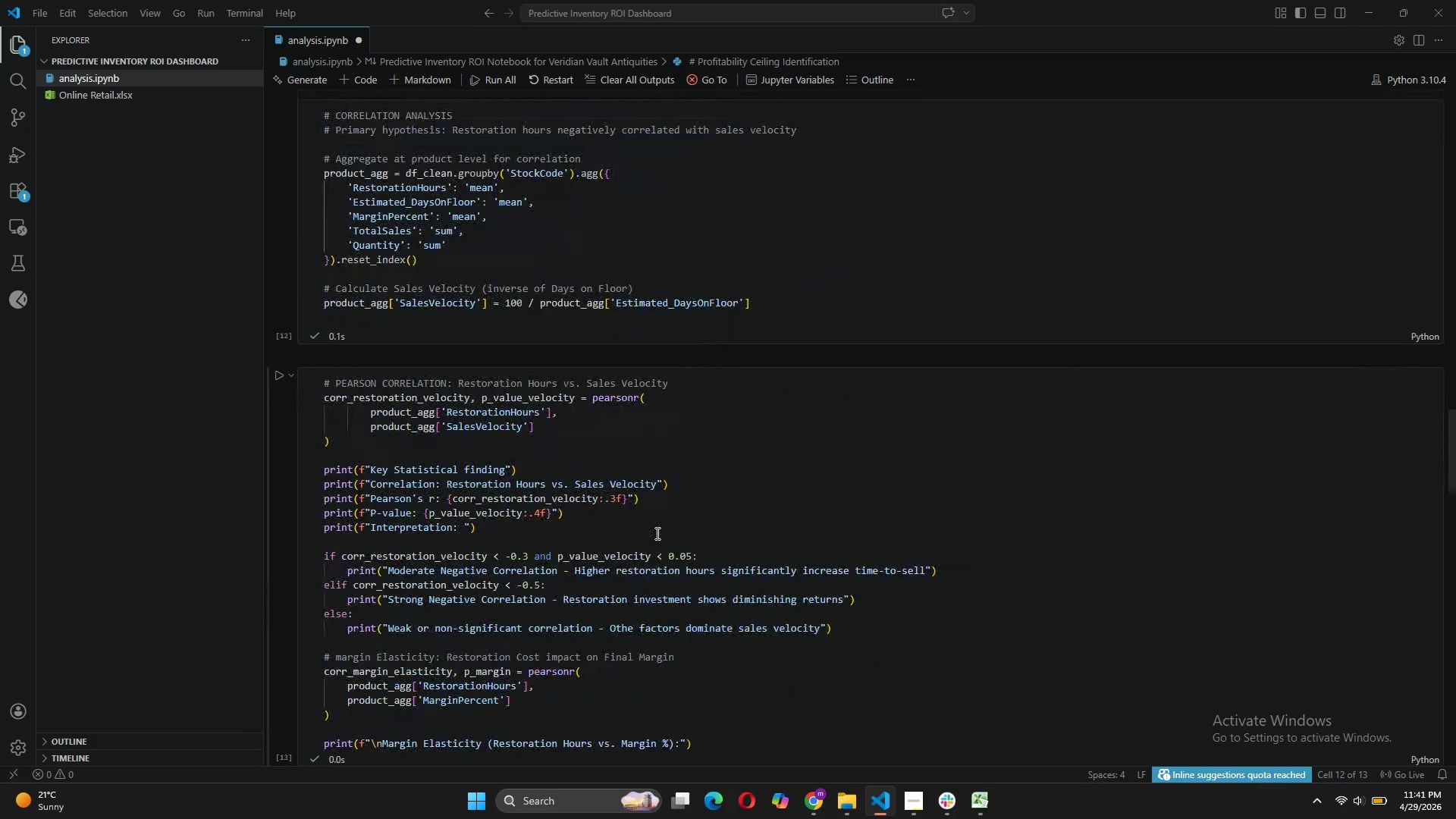 
wait(5.19)
 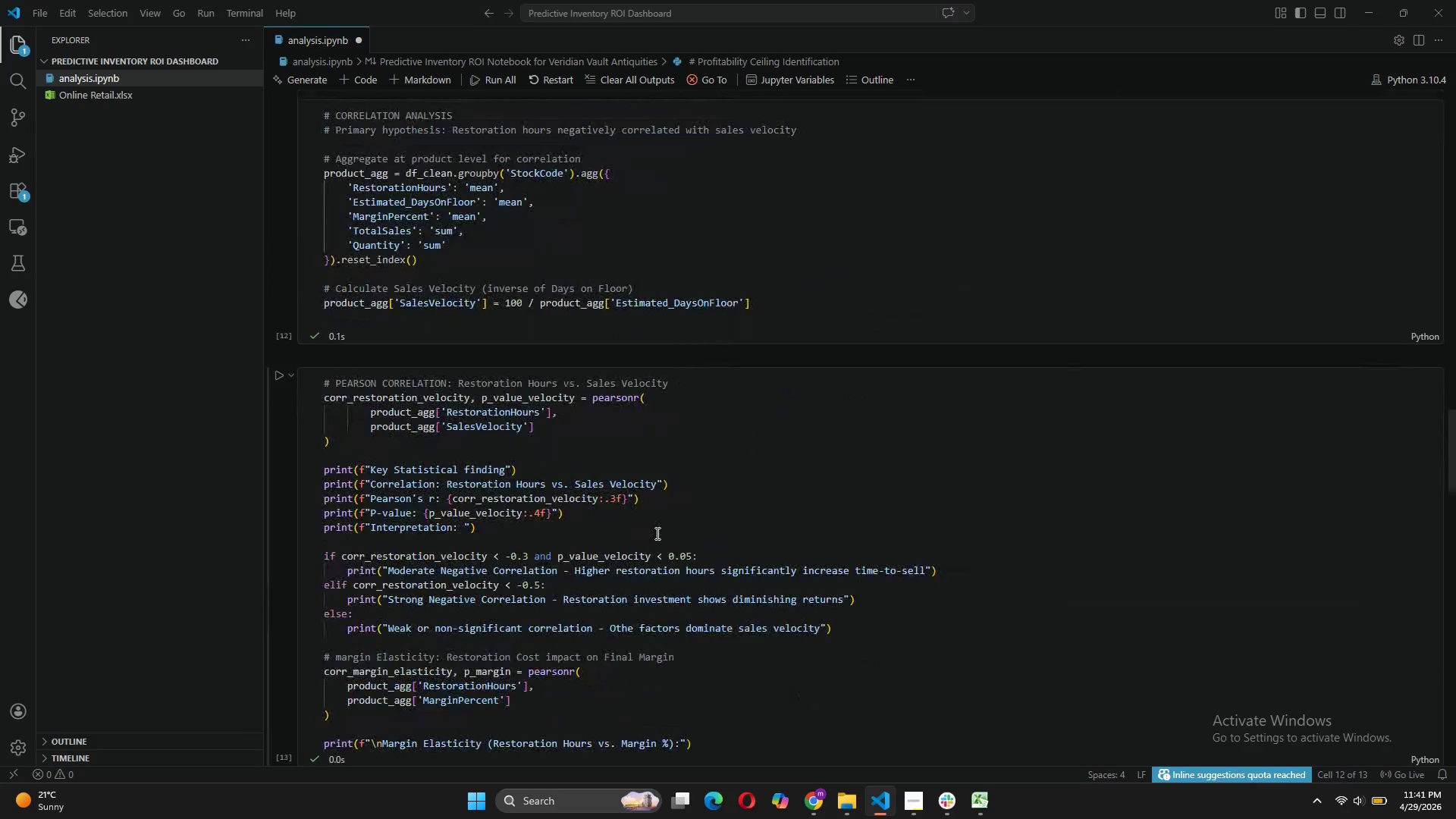 
scroll: coordinate [676, 498], scroll_direction: down, amount: 27.0
 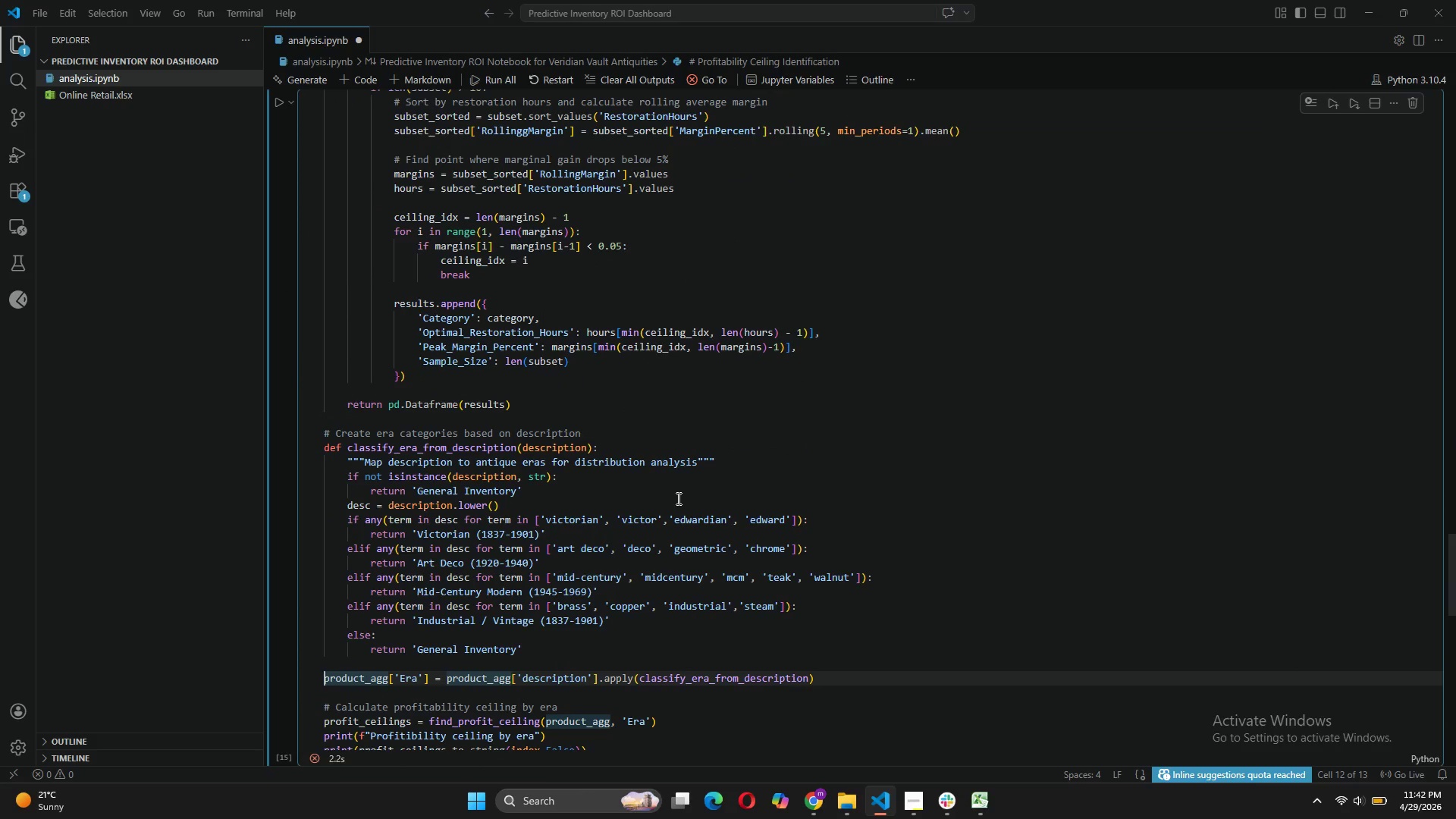 
key(Control+S)
 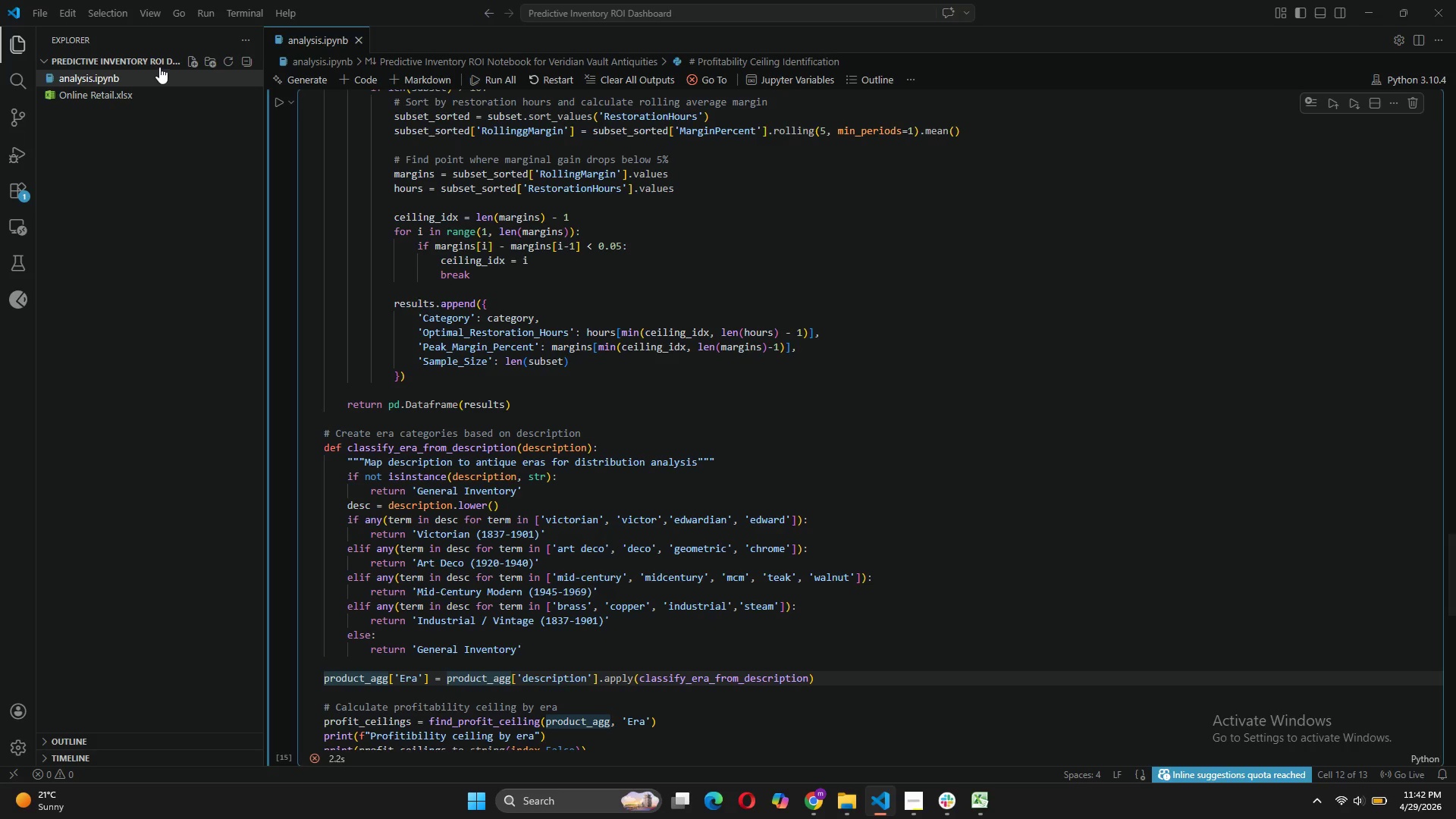 
left_click([188, 57])
 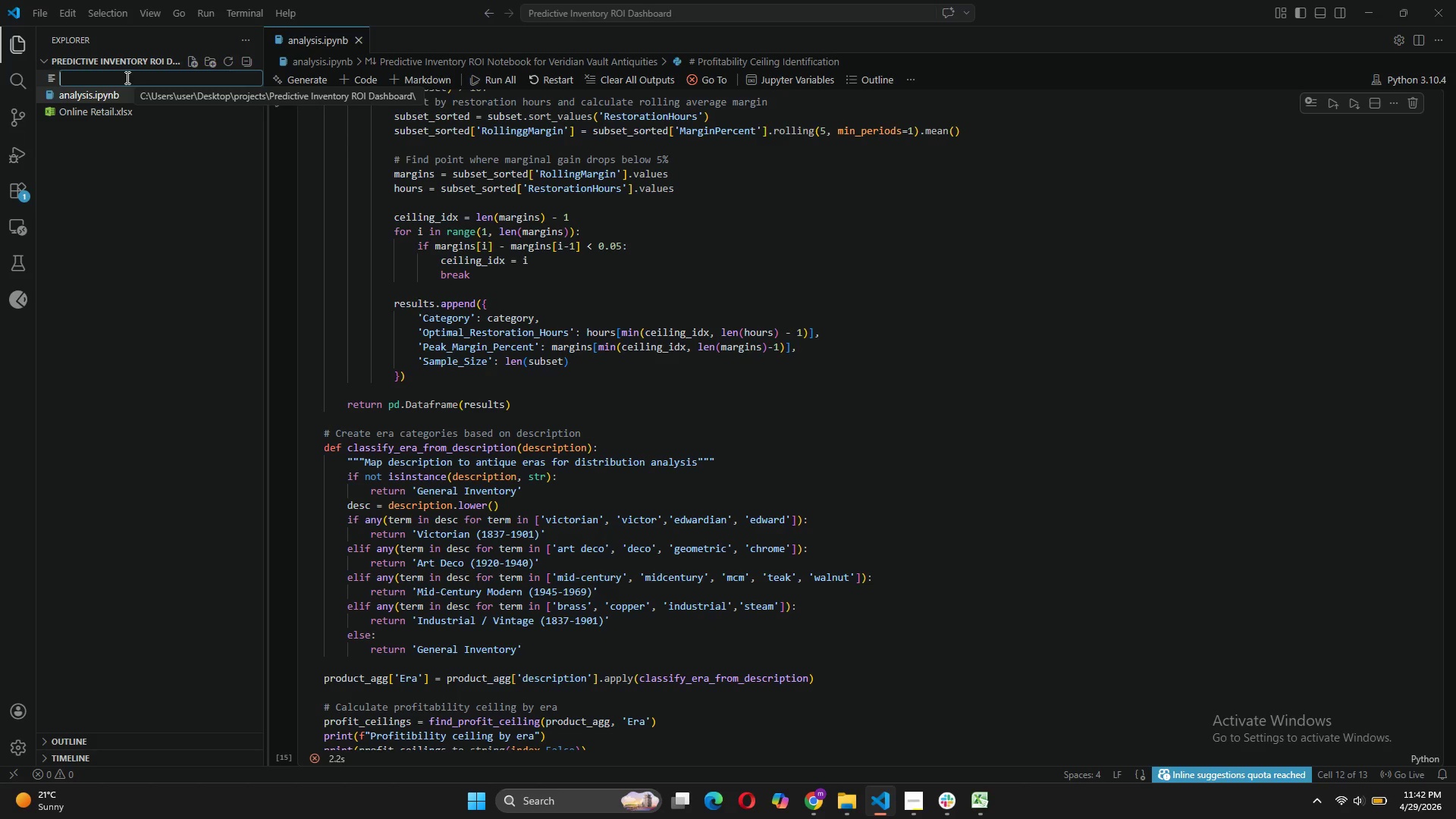 
type(analysis_trail2.ipynb)
 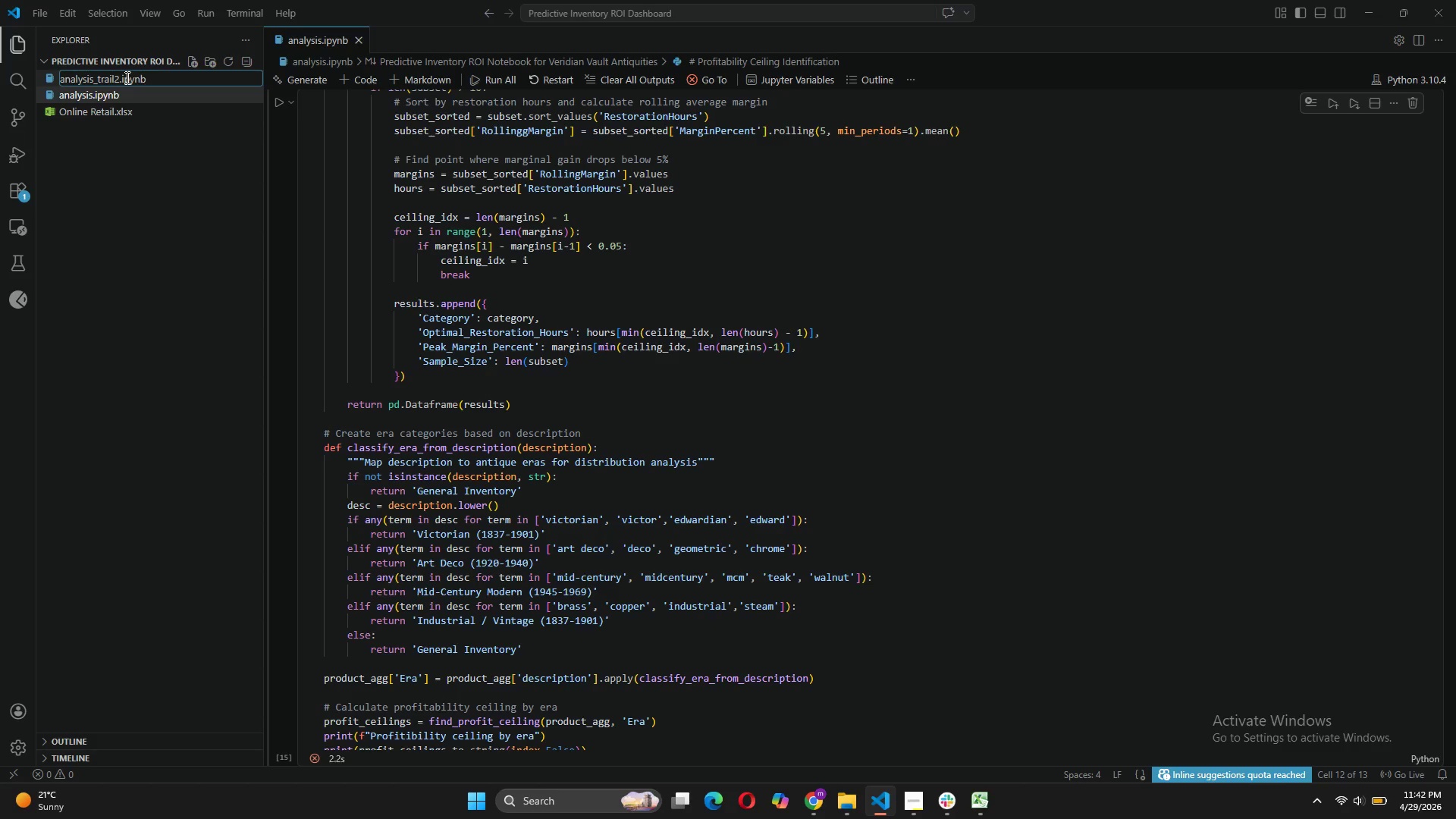 
key(Enter)
 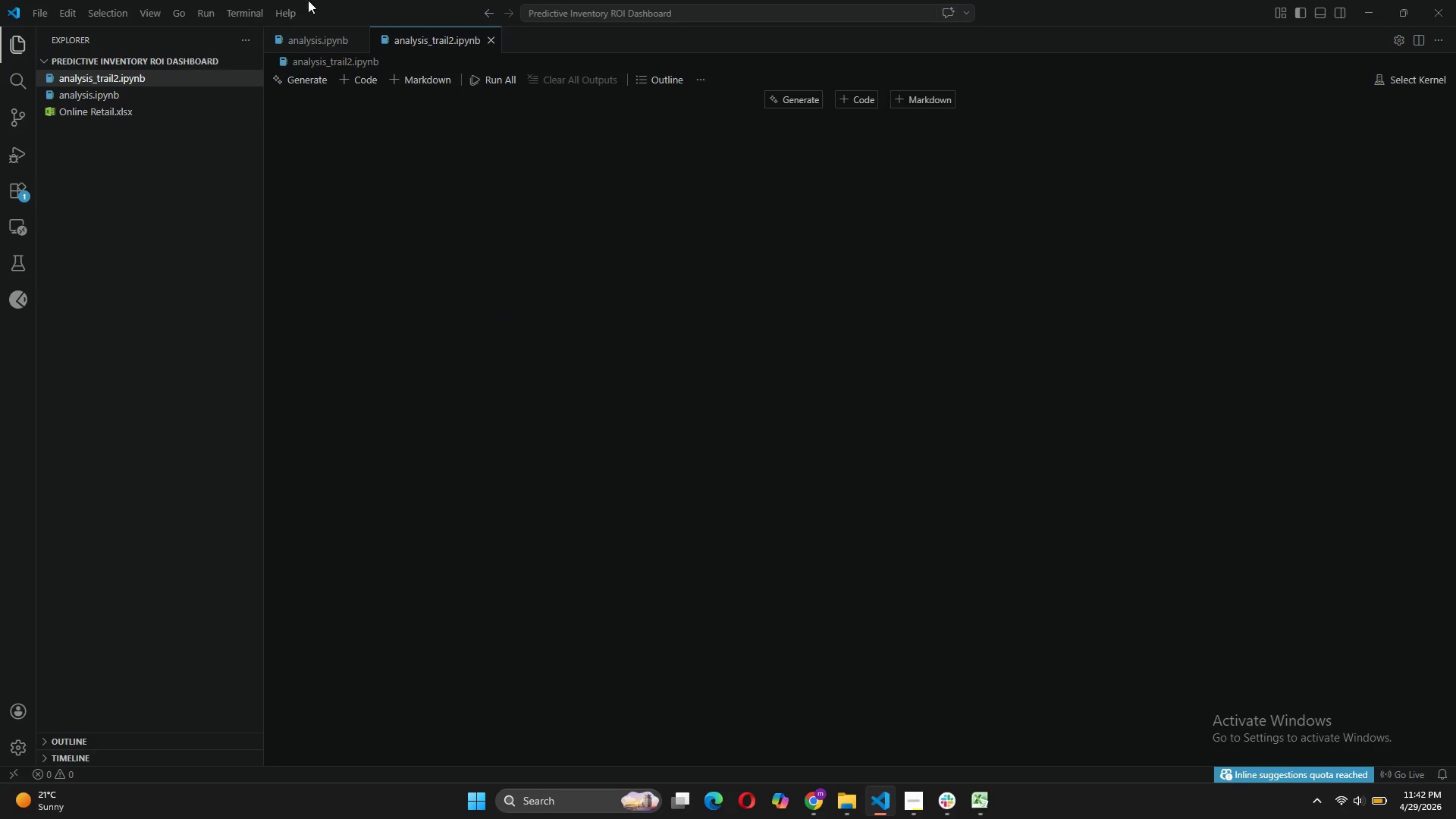 
left_click([303, 36])
 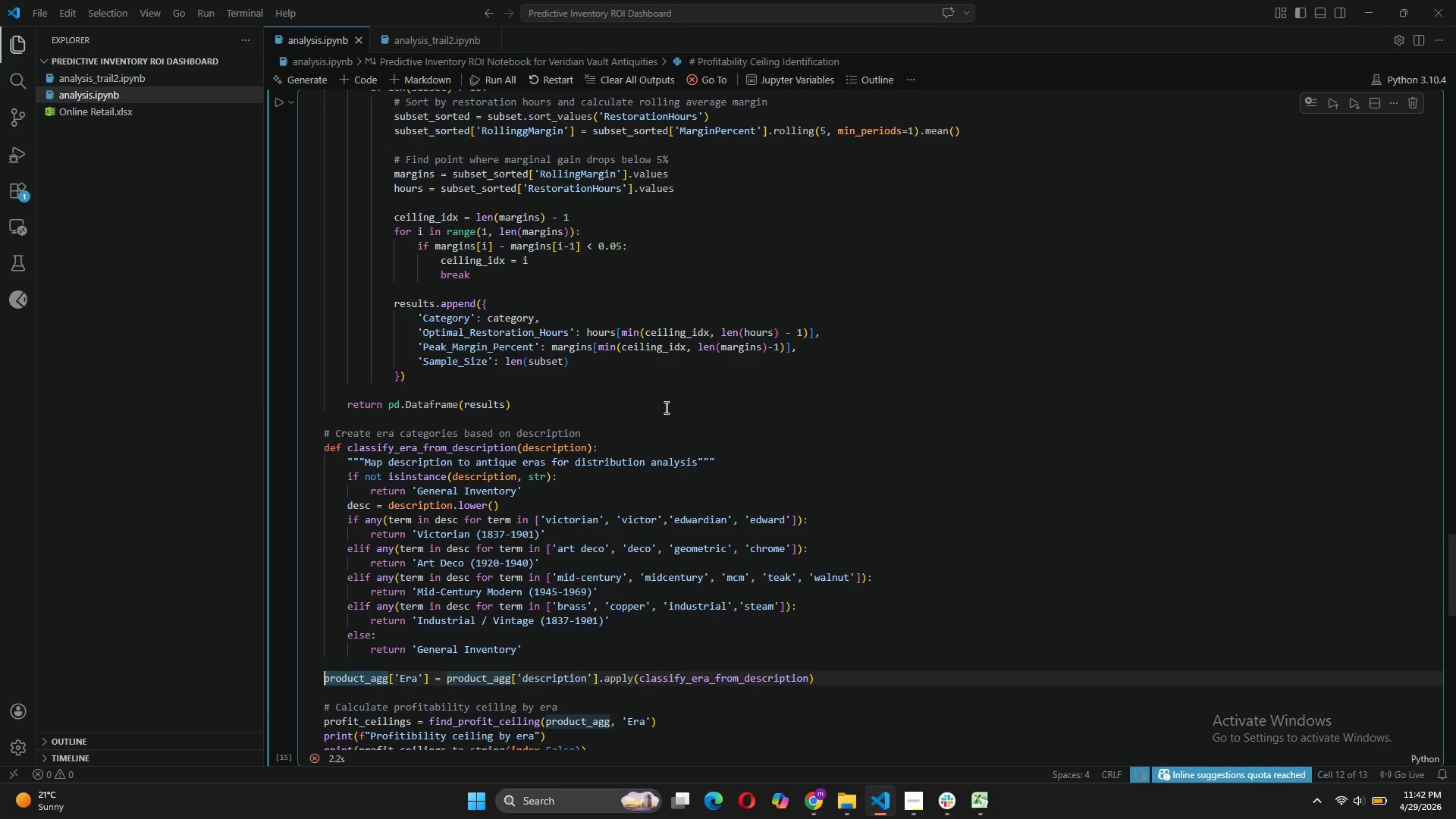 
scroll: coordinate [1453, 603], scroll_direction: up, amount: 99.0
 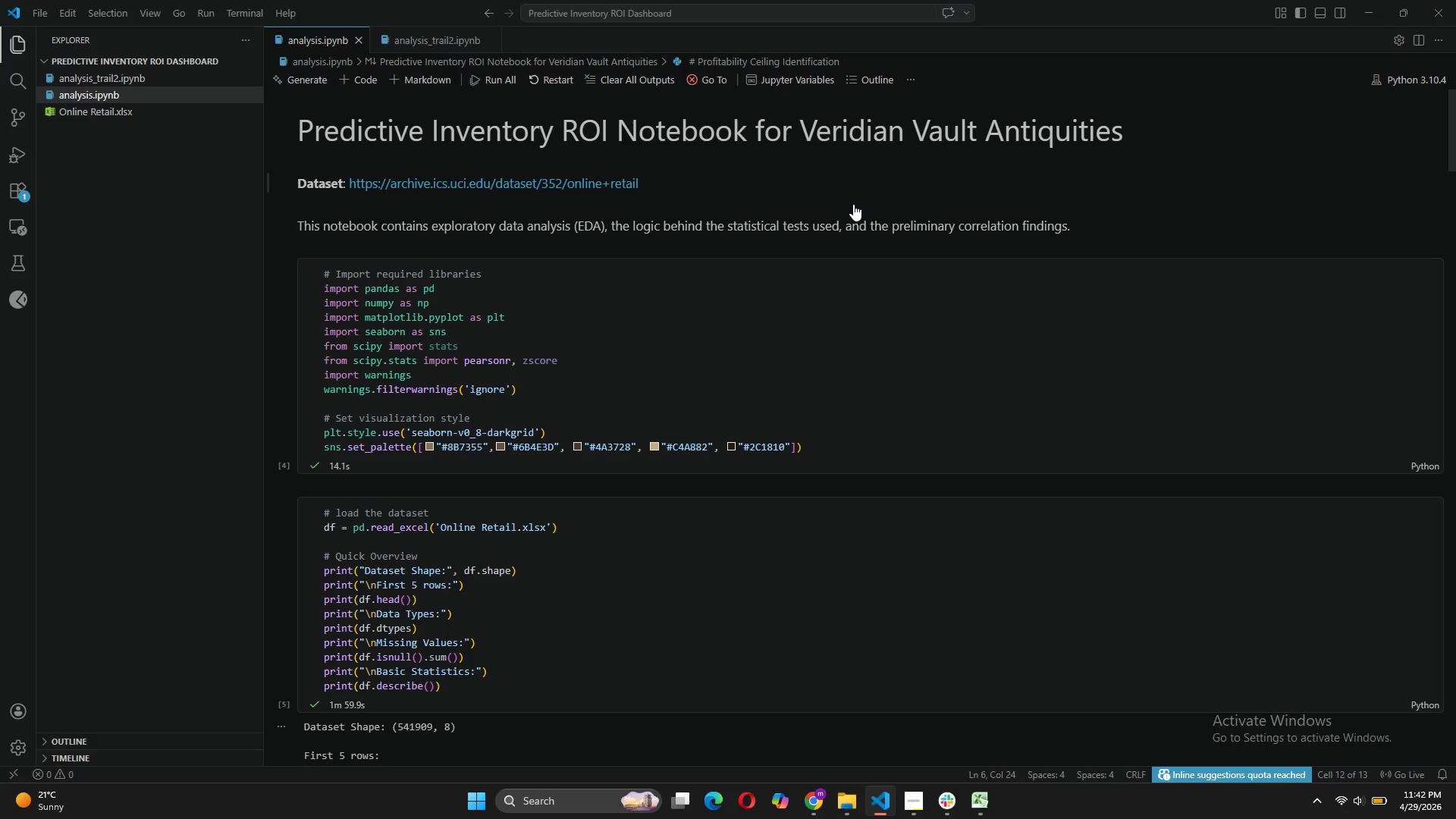 
double_click([853, 203])
 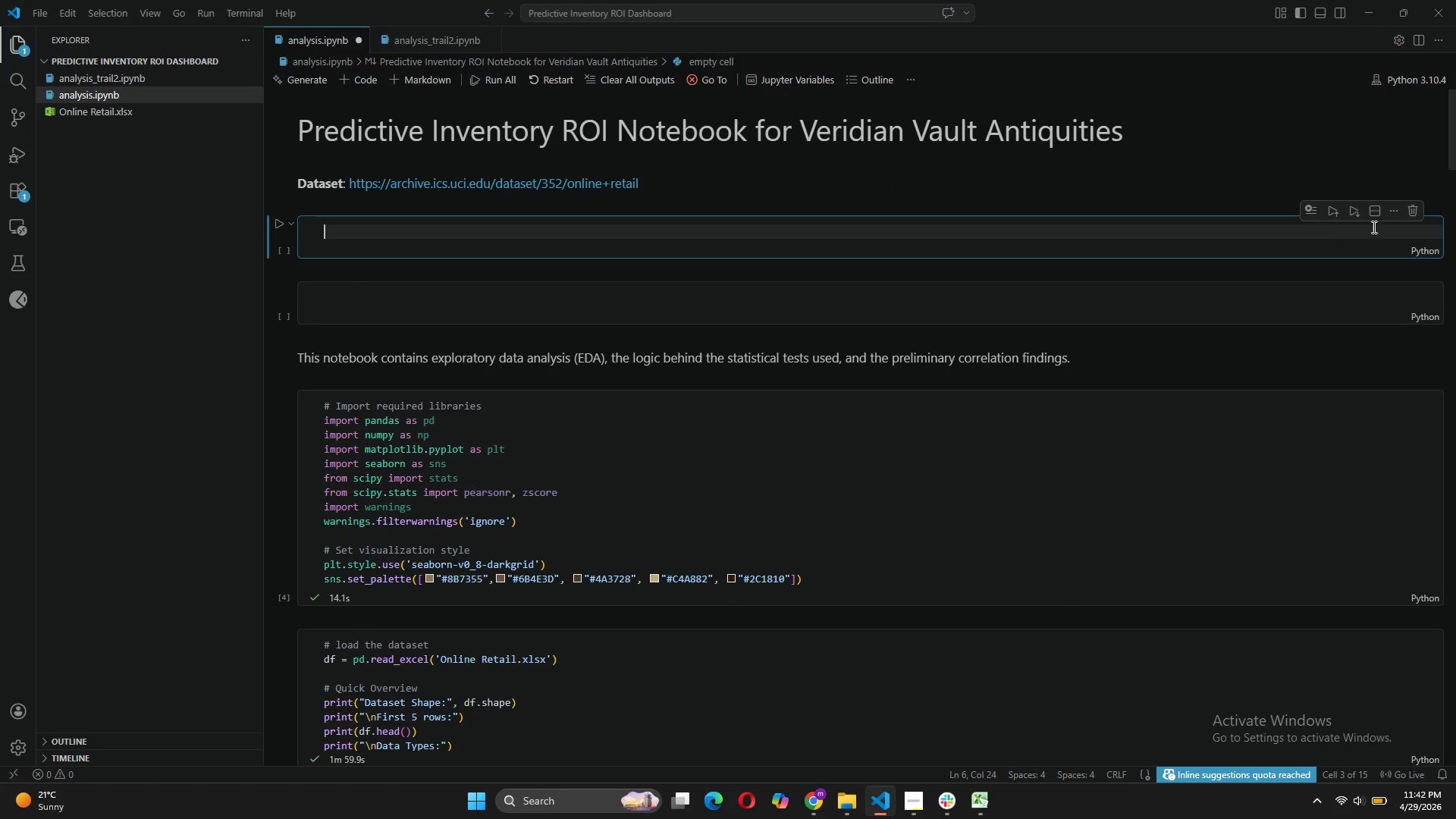 
left_click([1285, 167])
 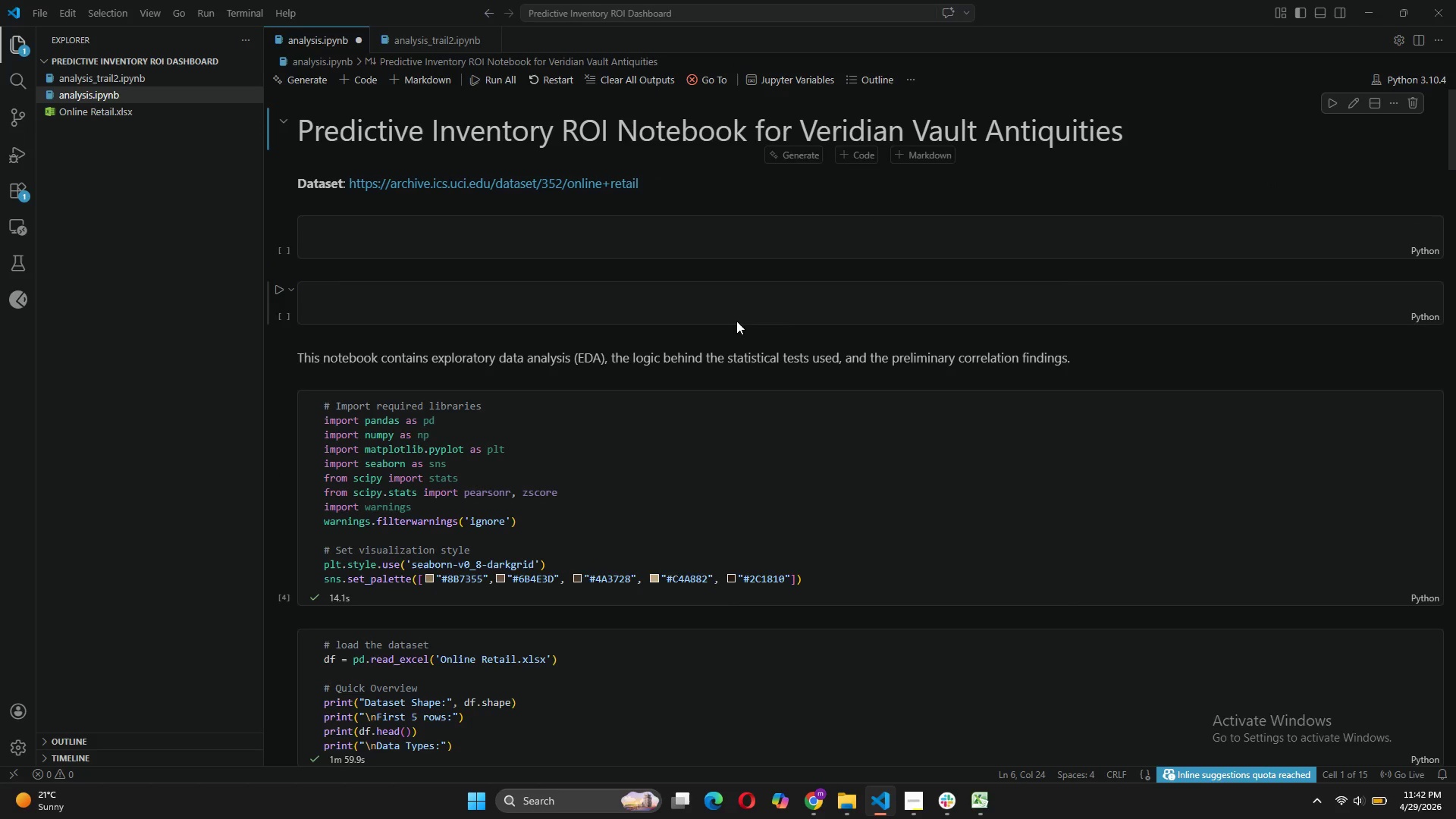 
left_click([724, 322])
 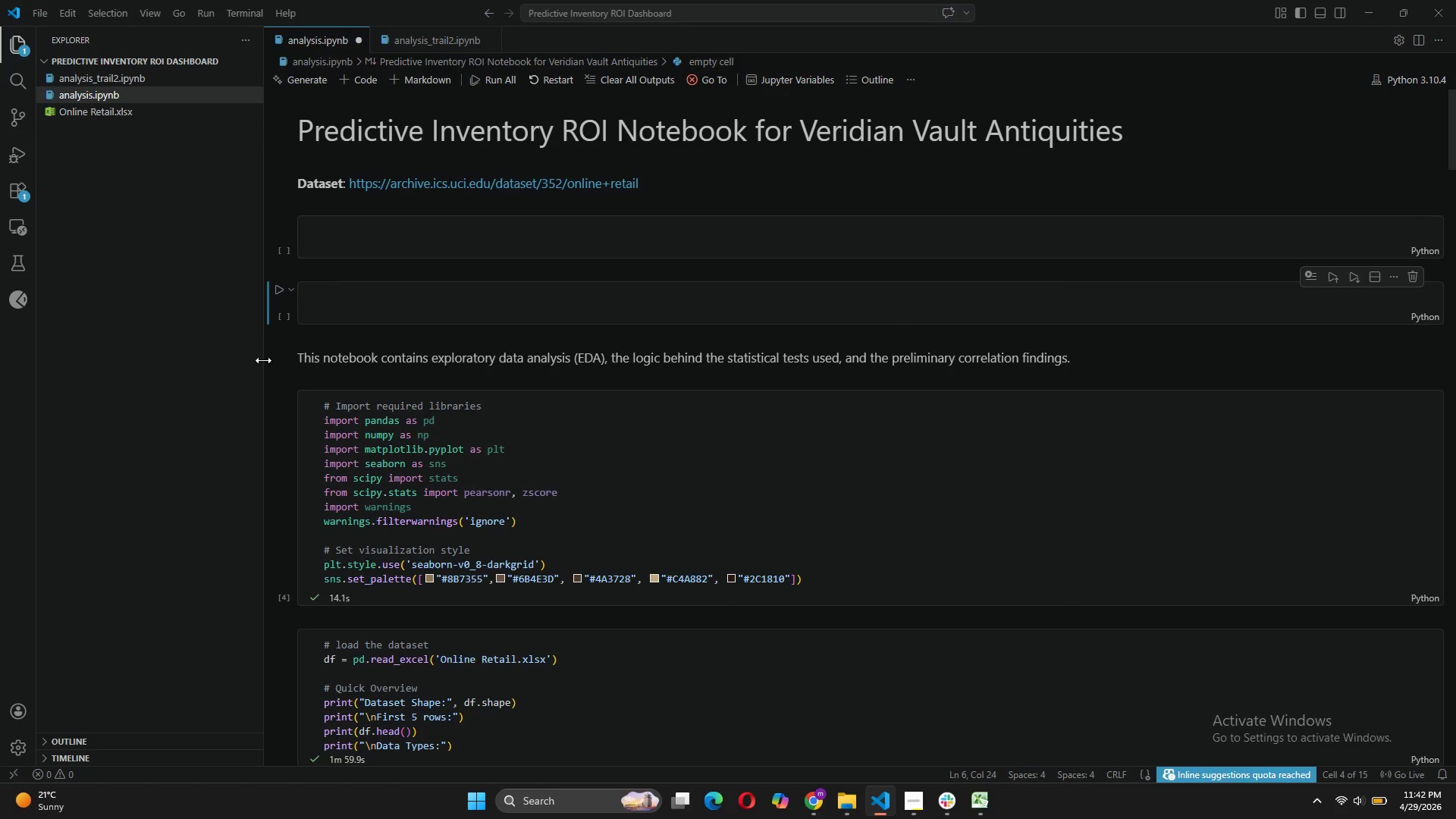 
left_click([275, 360])
 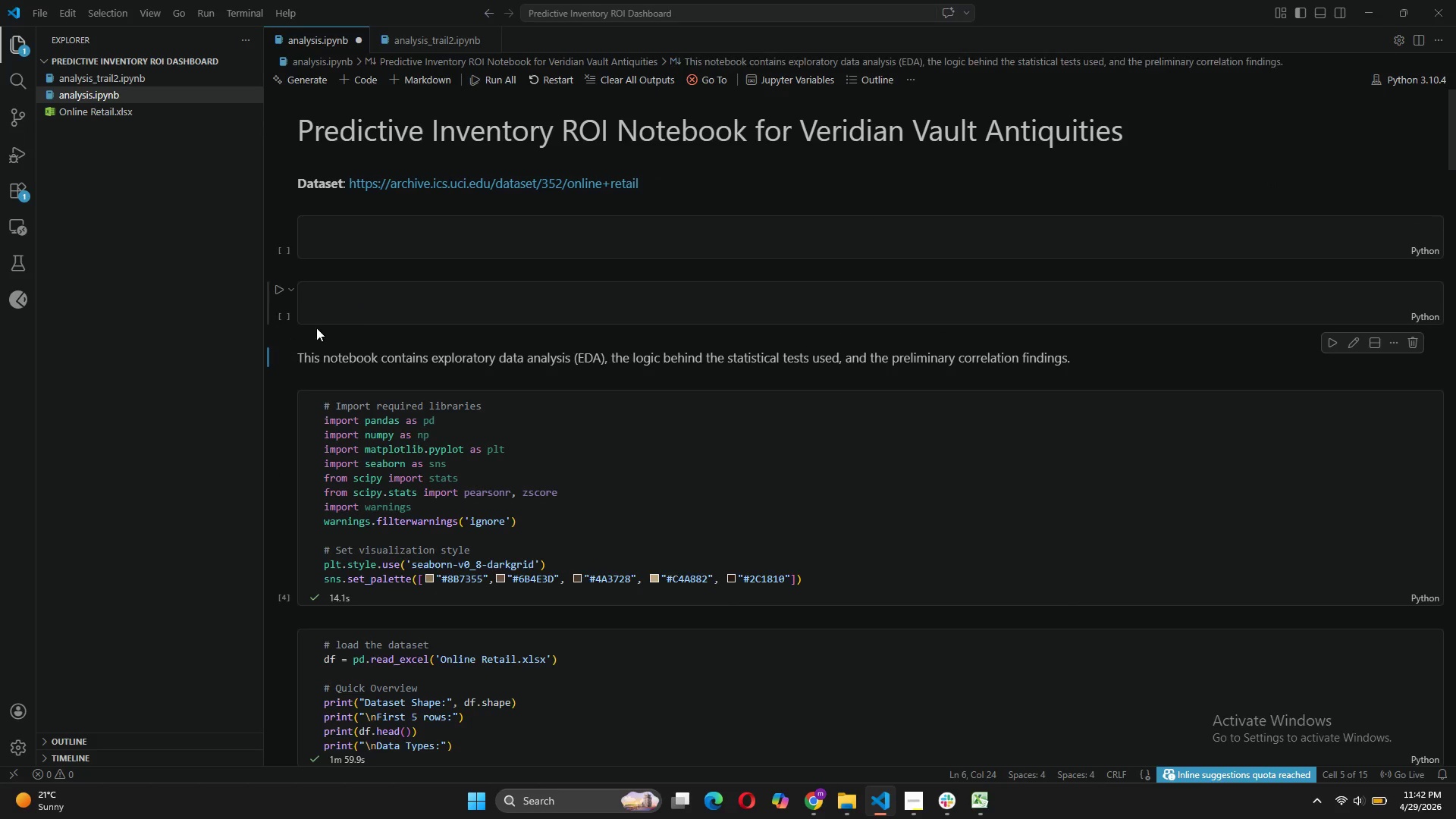 
left_click([366, 299])
 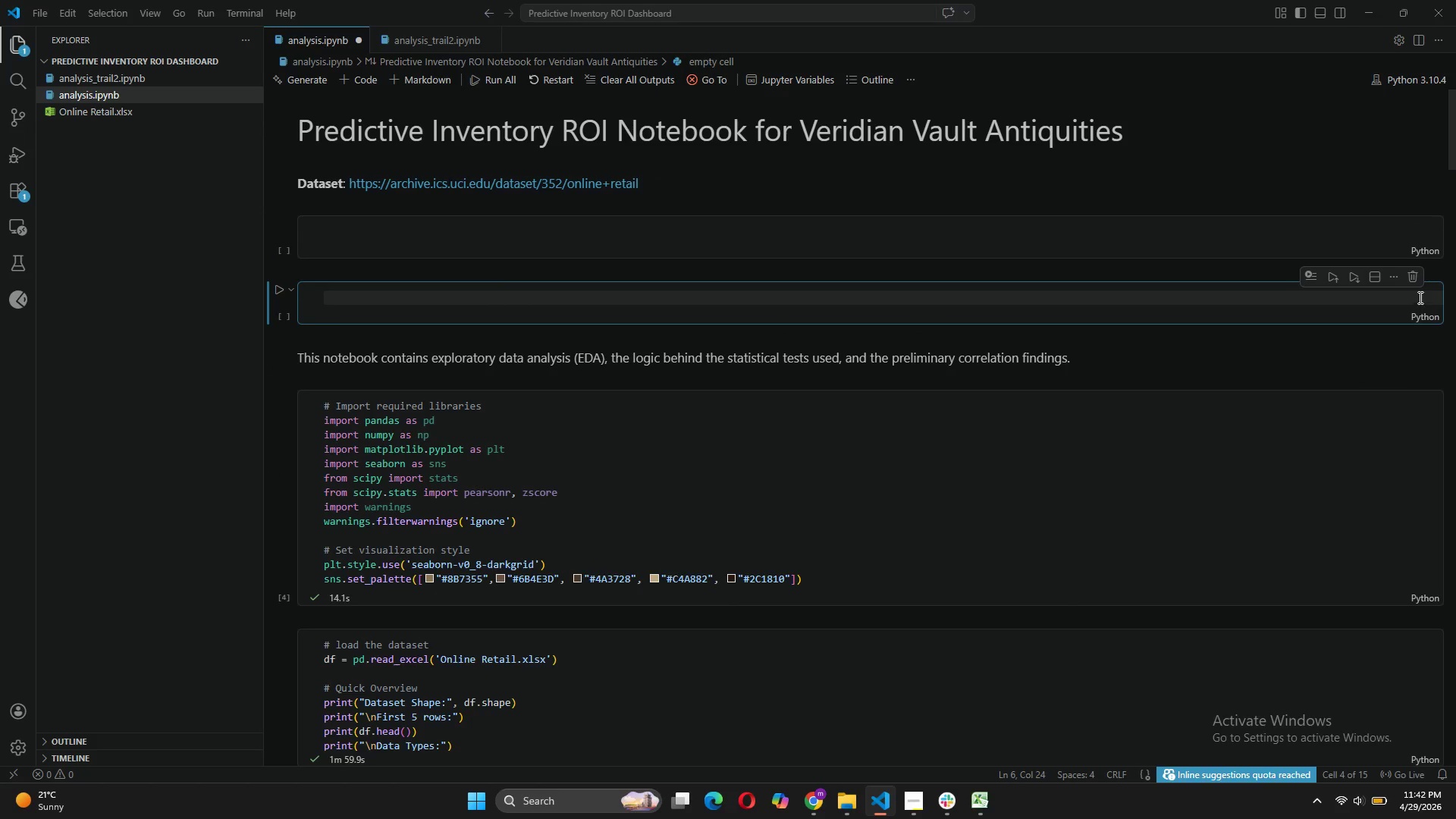 
left_click([1408, 271])
 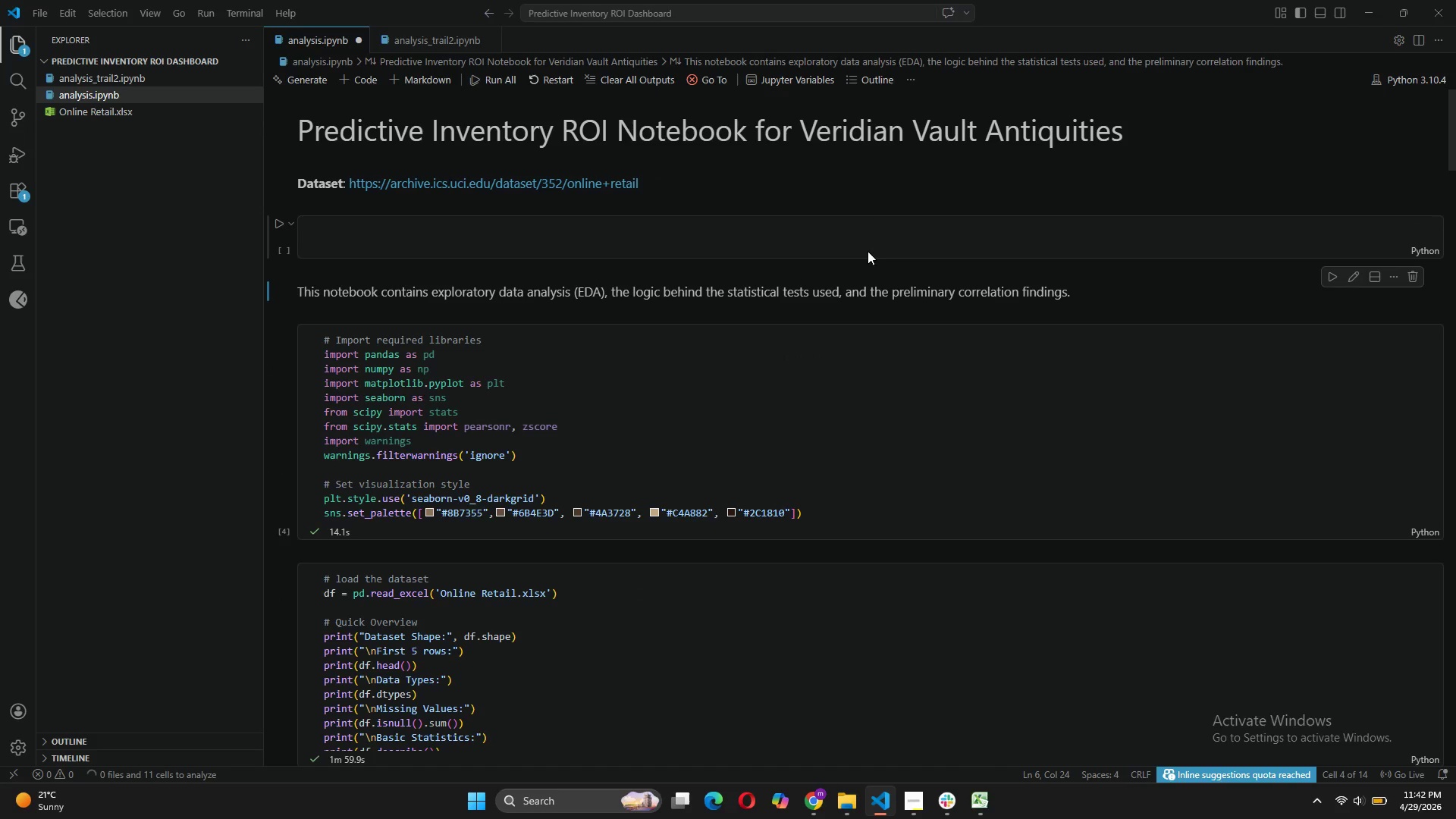 
left_click([866, 234])
 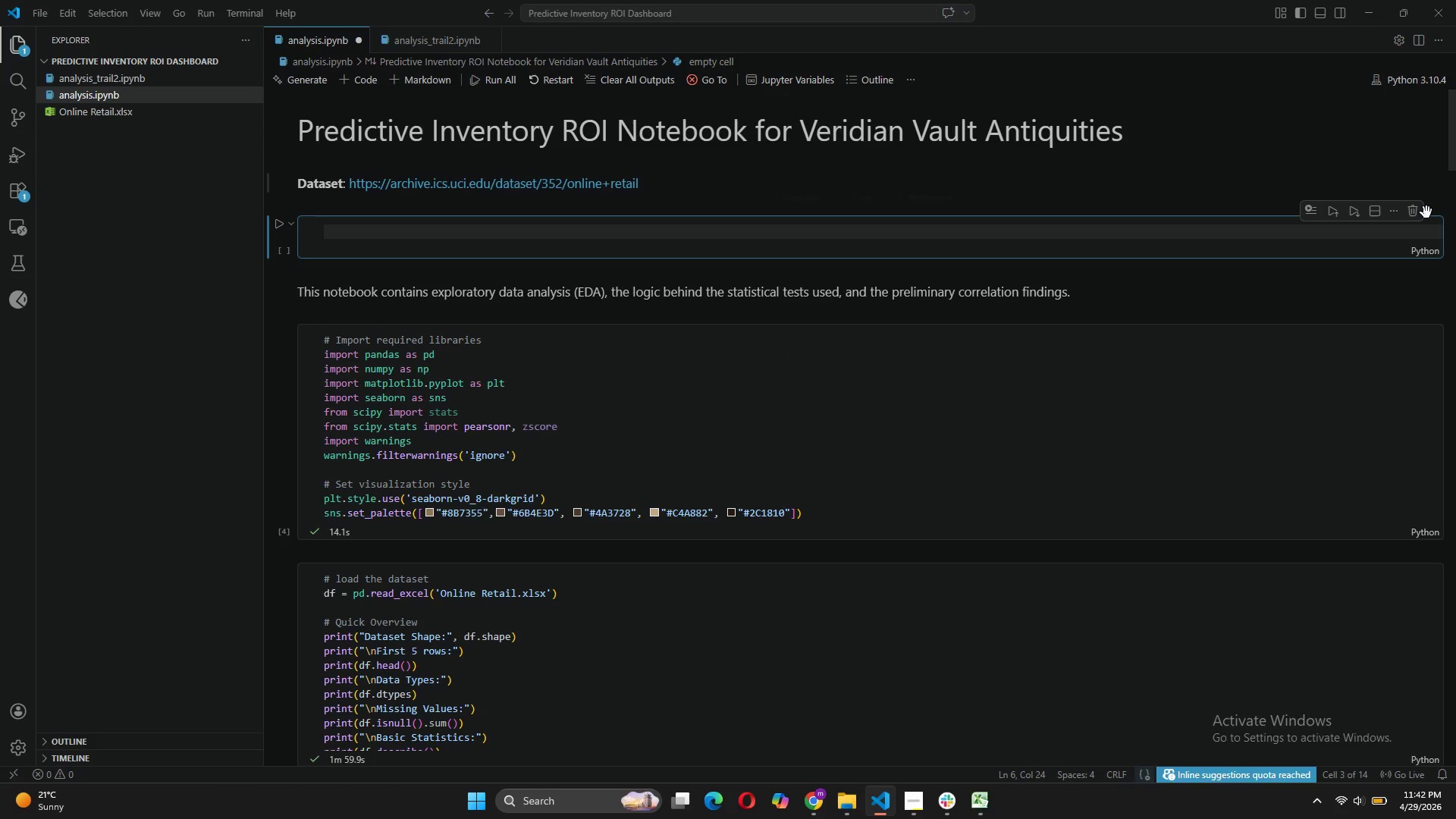 
left_click([1420, 212])
 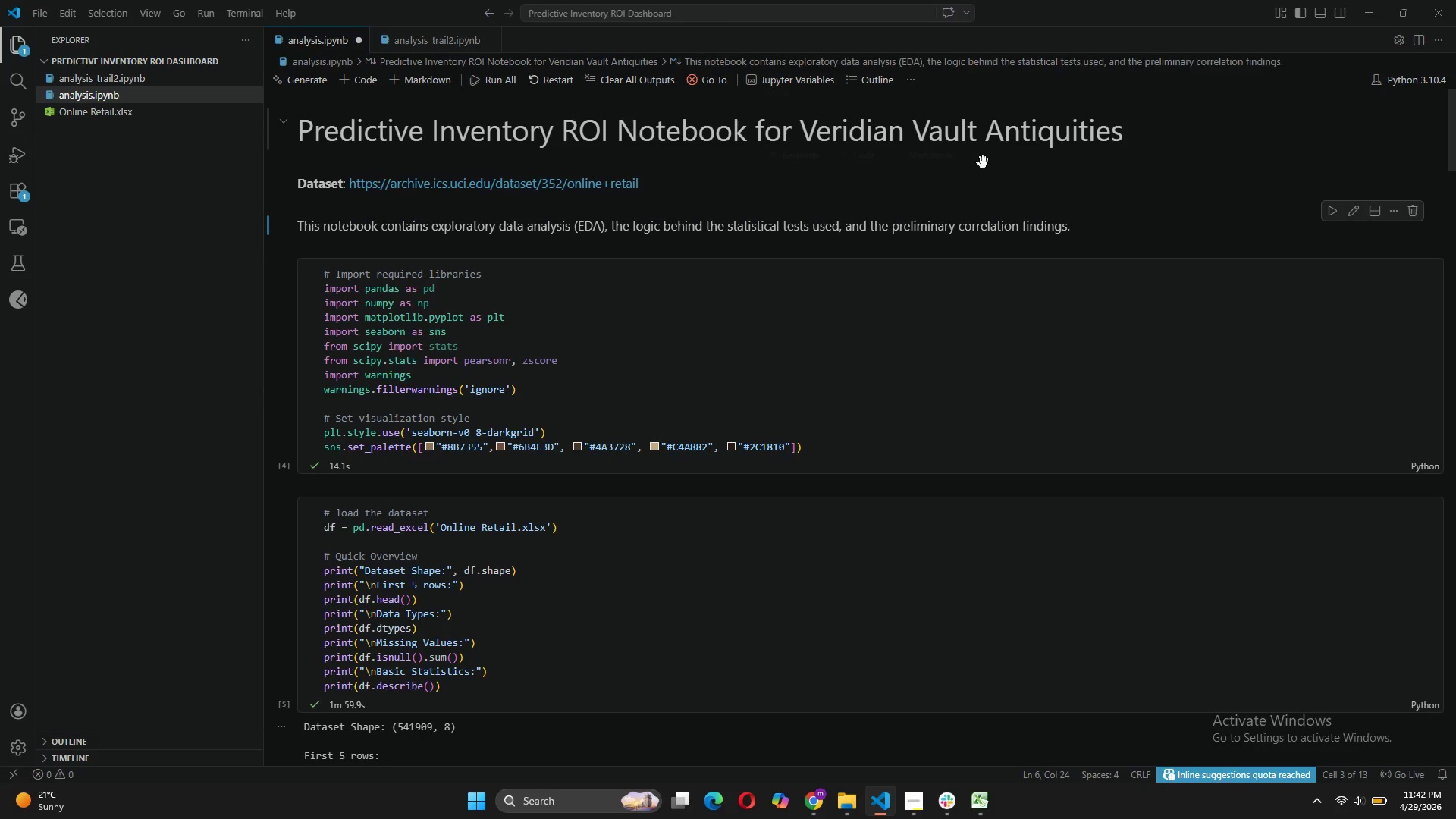 
left_click([982, 162])
 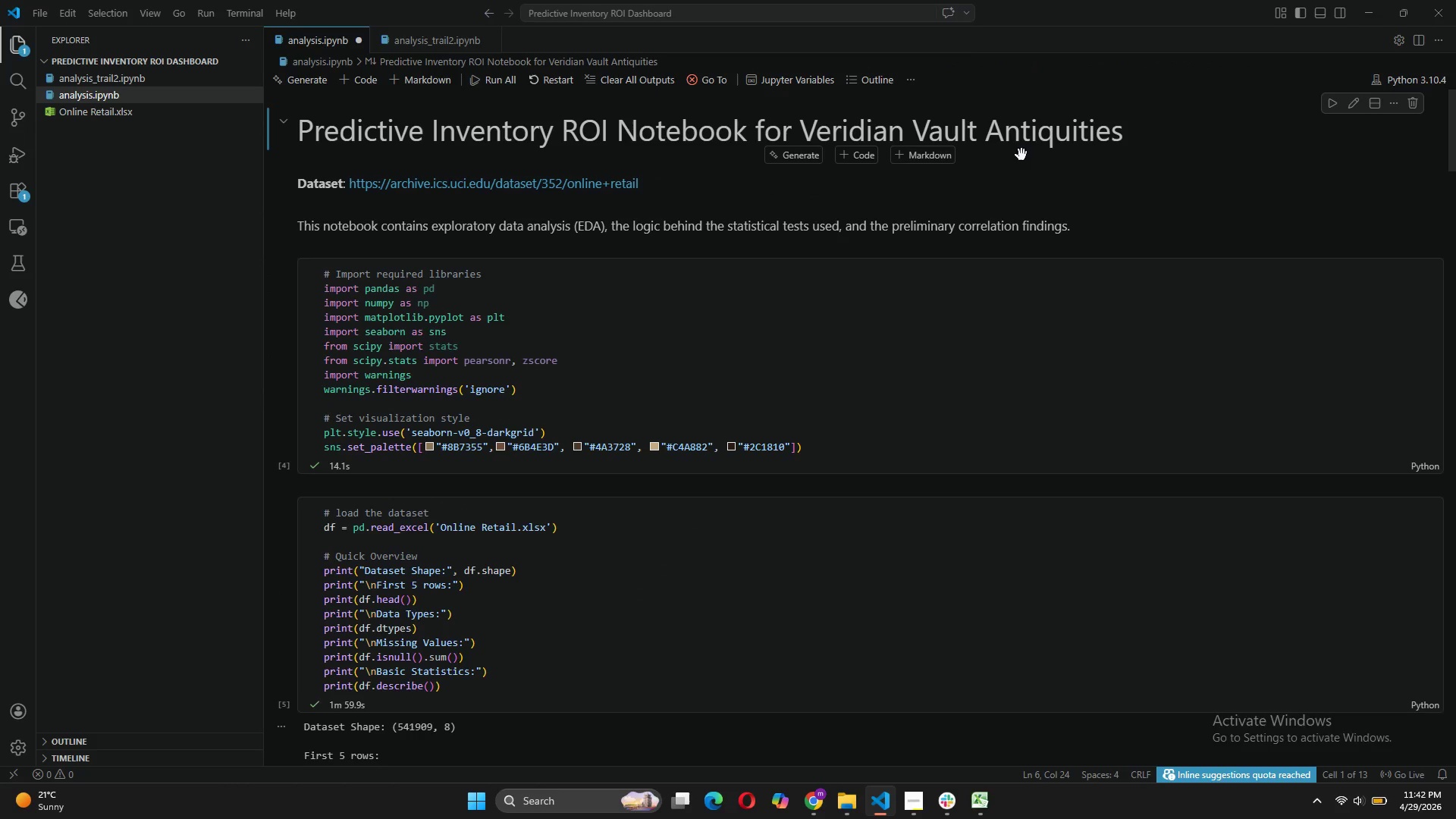 
double_click([1021, 154])
 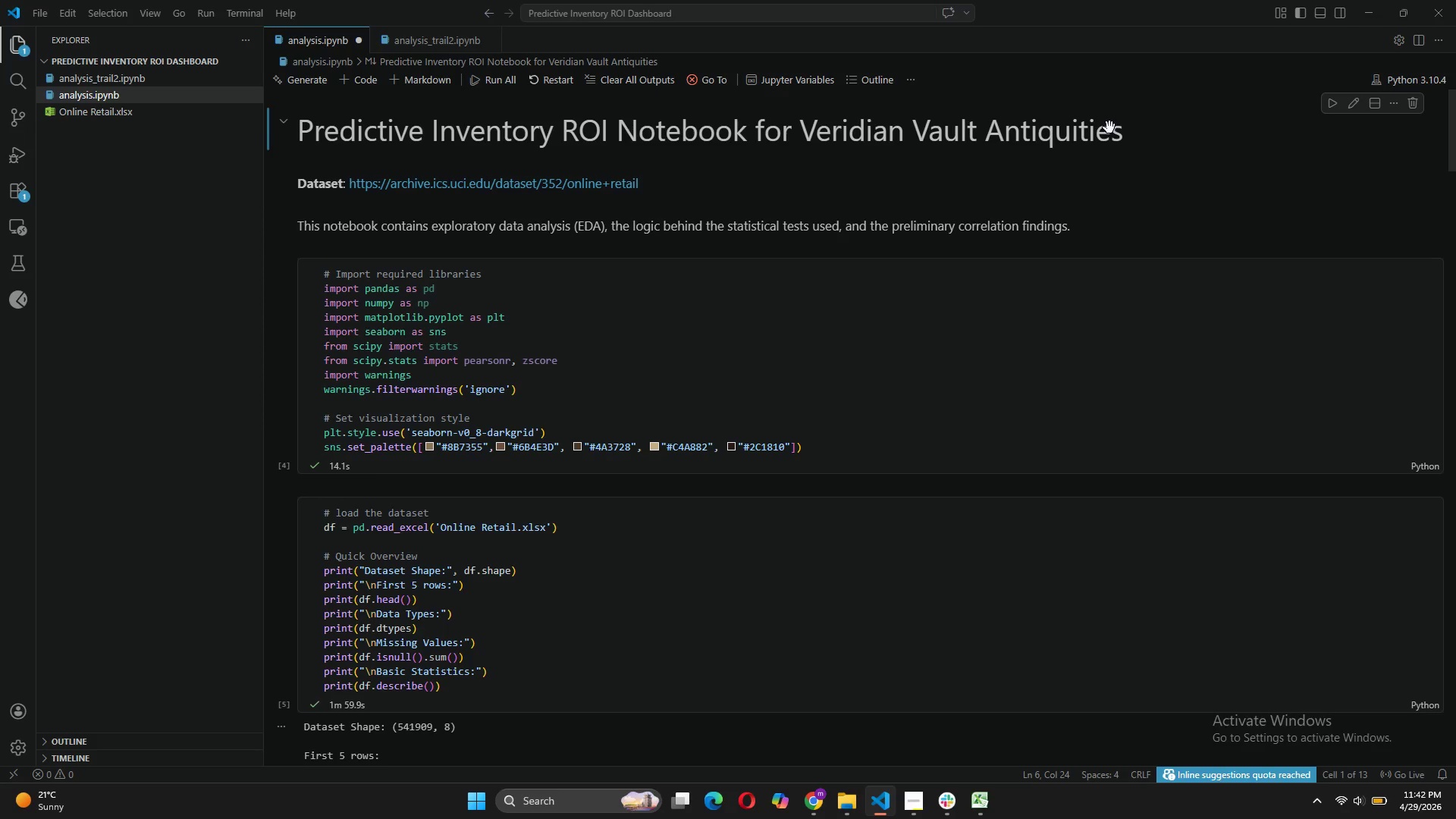 
double_click([1136, 128])
 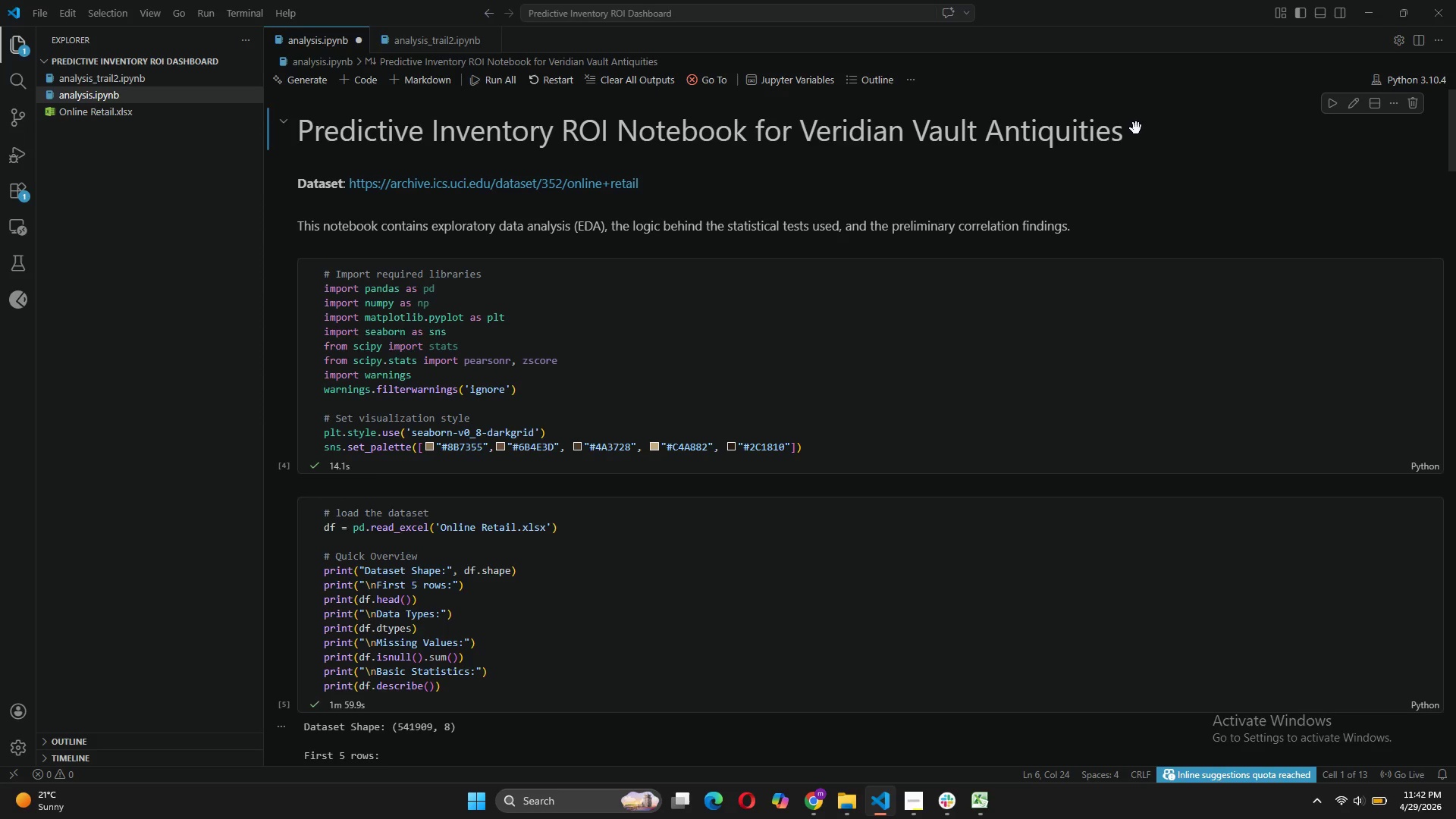 
triple_click([1136, 128])
 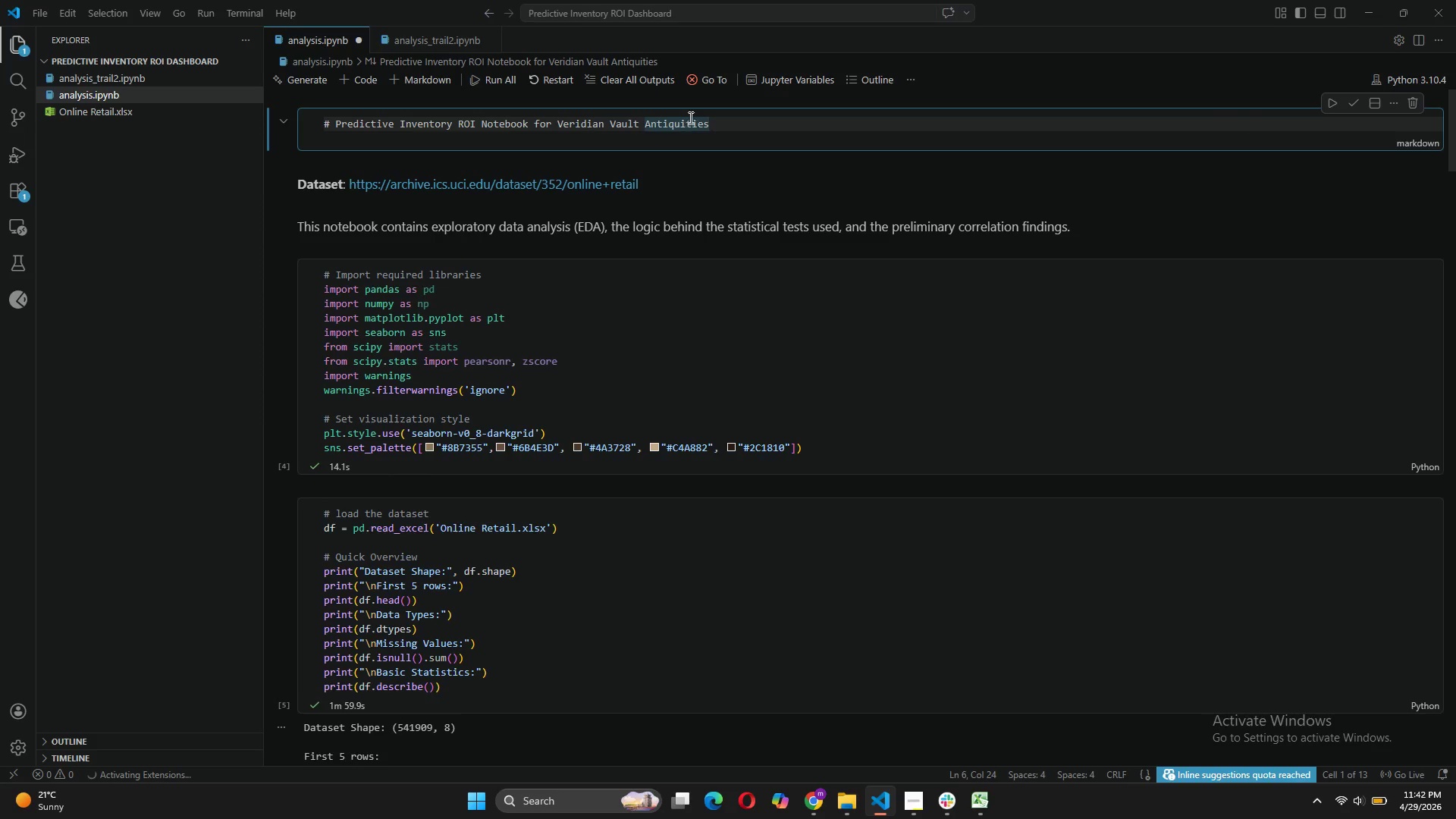 
left_click_drag(start_coordinate=[721, 117], to_coordinate=[321, 130])
 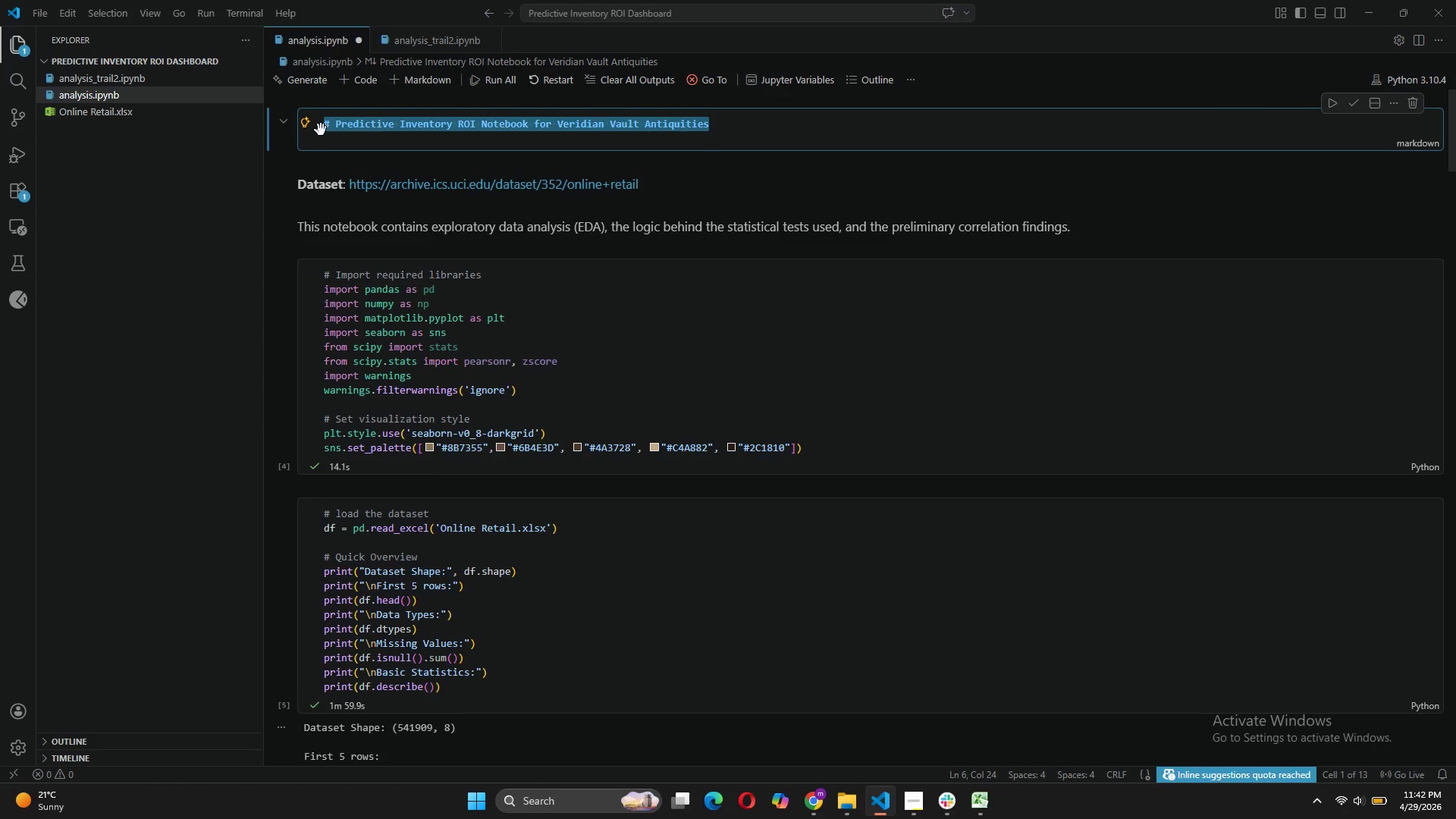 
key(Control+C)
 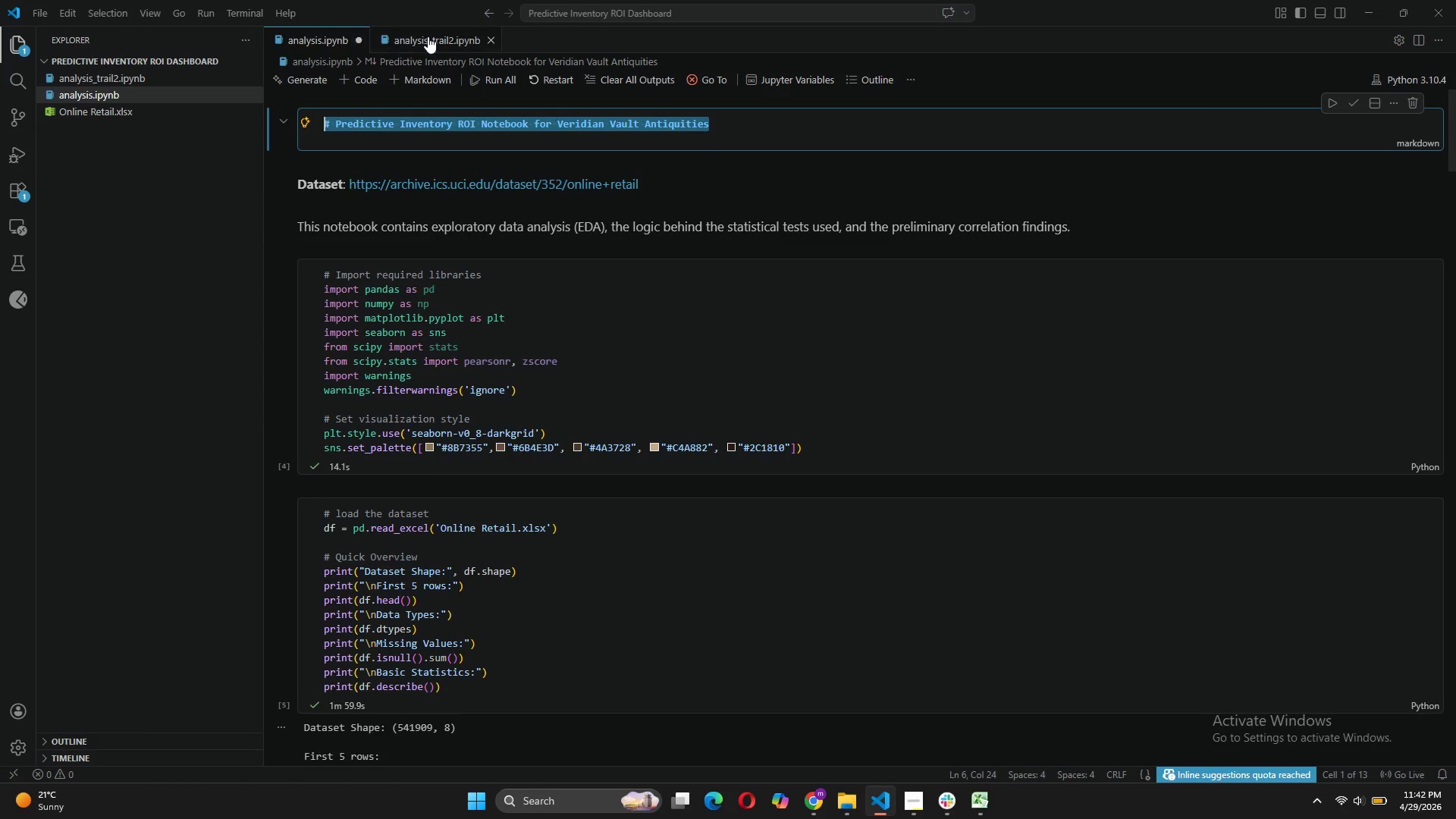 
left_click([429, 36])
 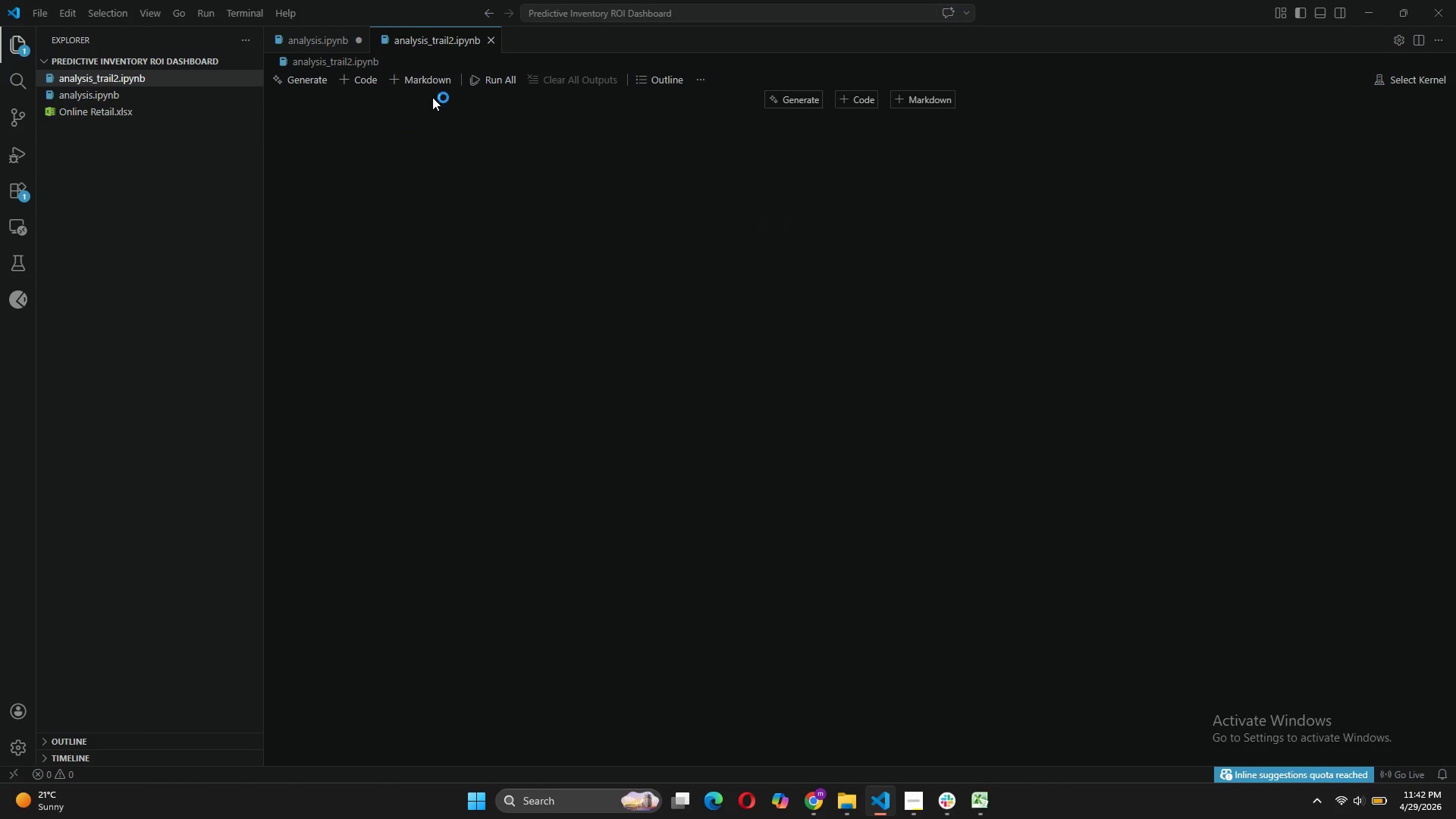 
left_click([424, 76])
 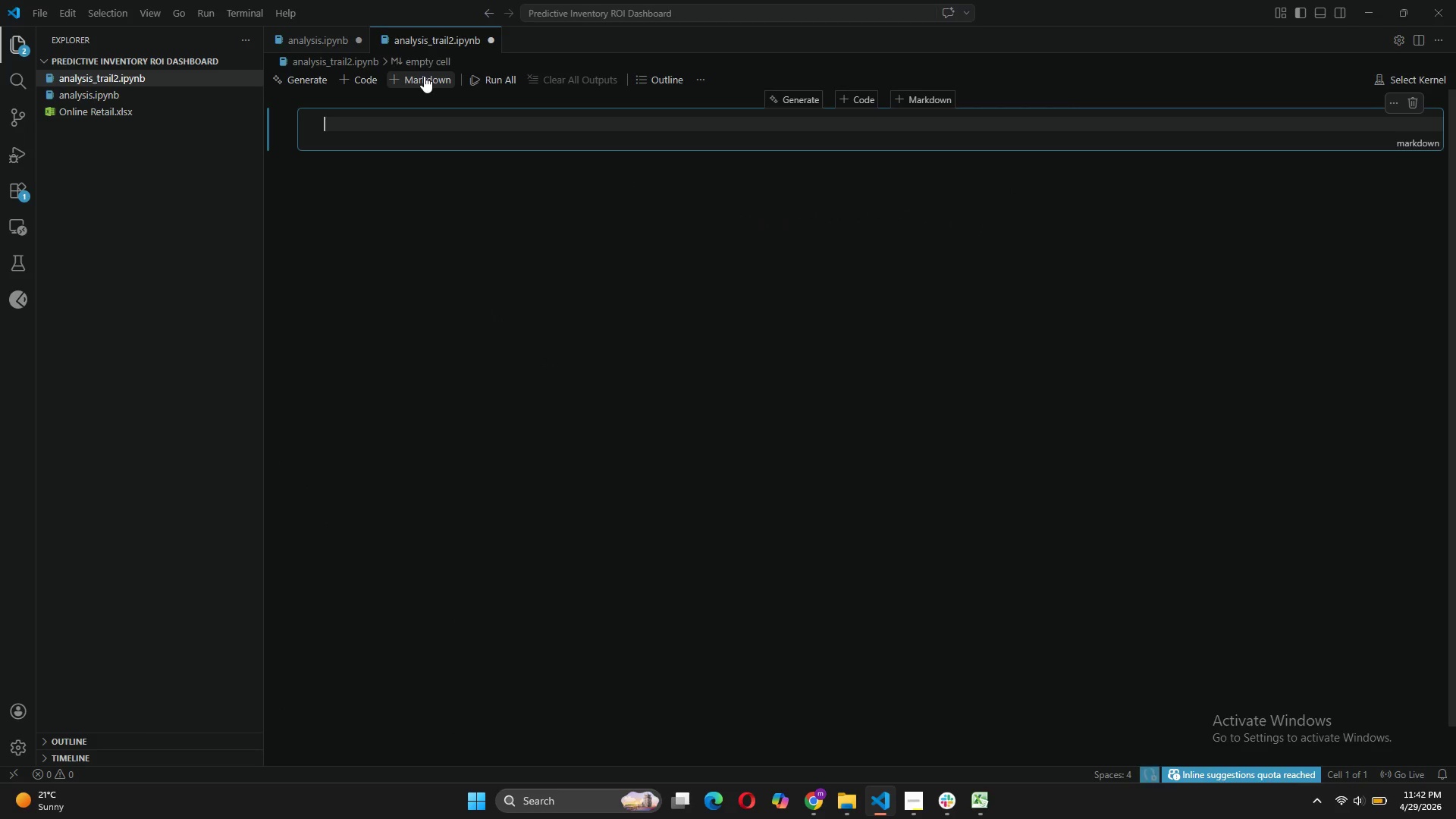 
key(Control+V)
 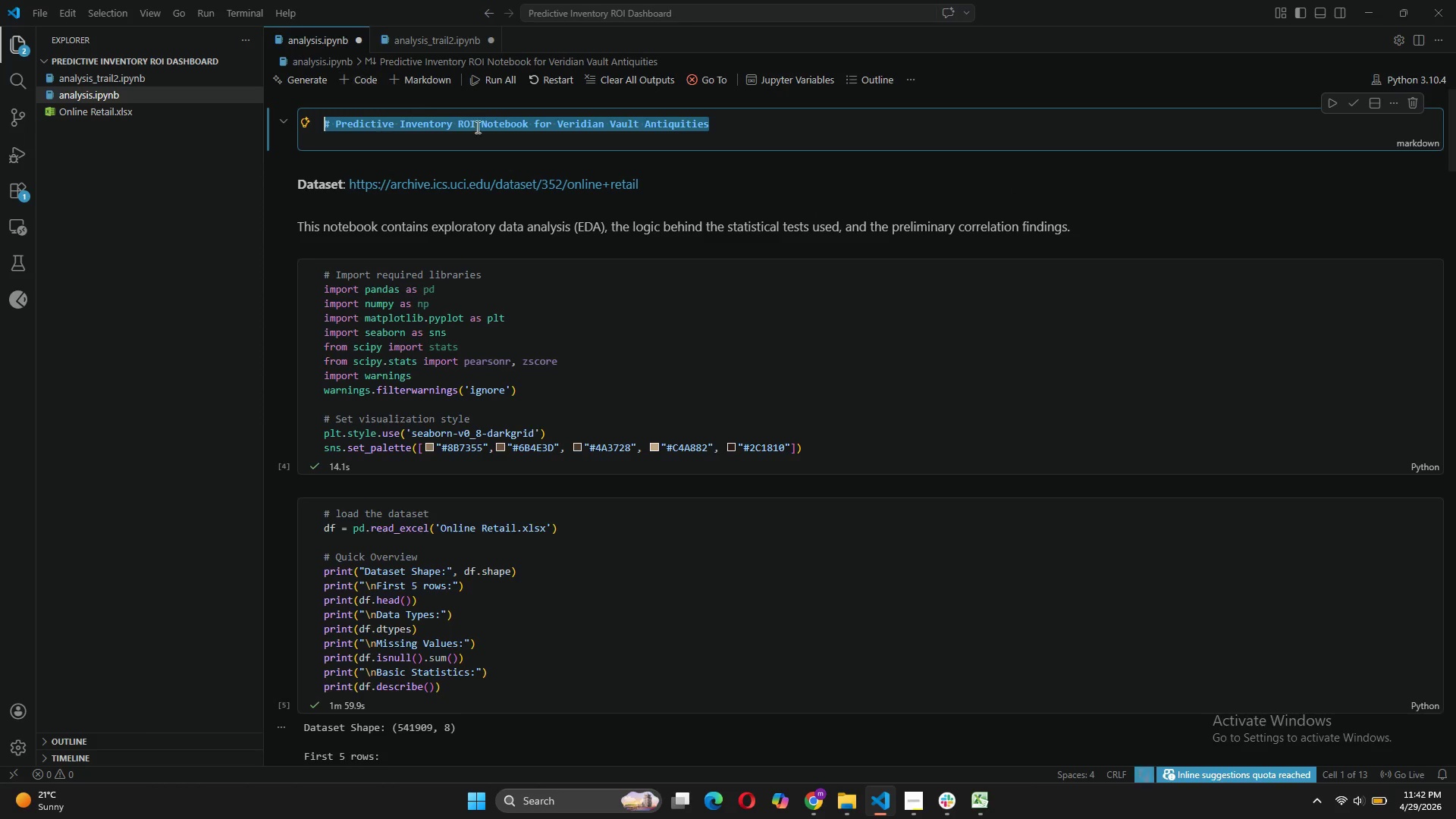 
left_click([685, 193])
 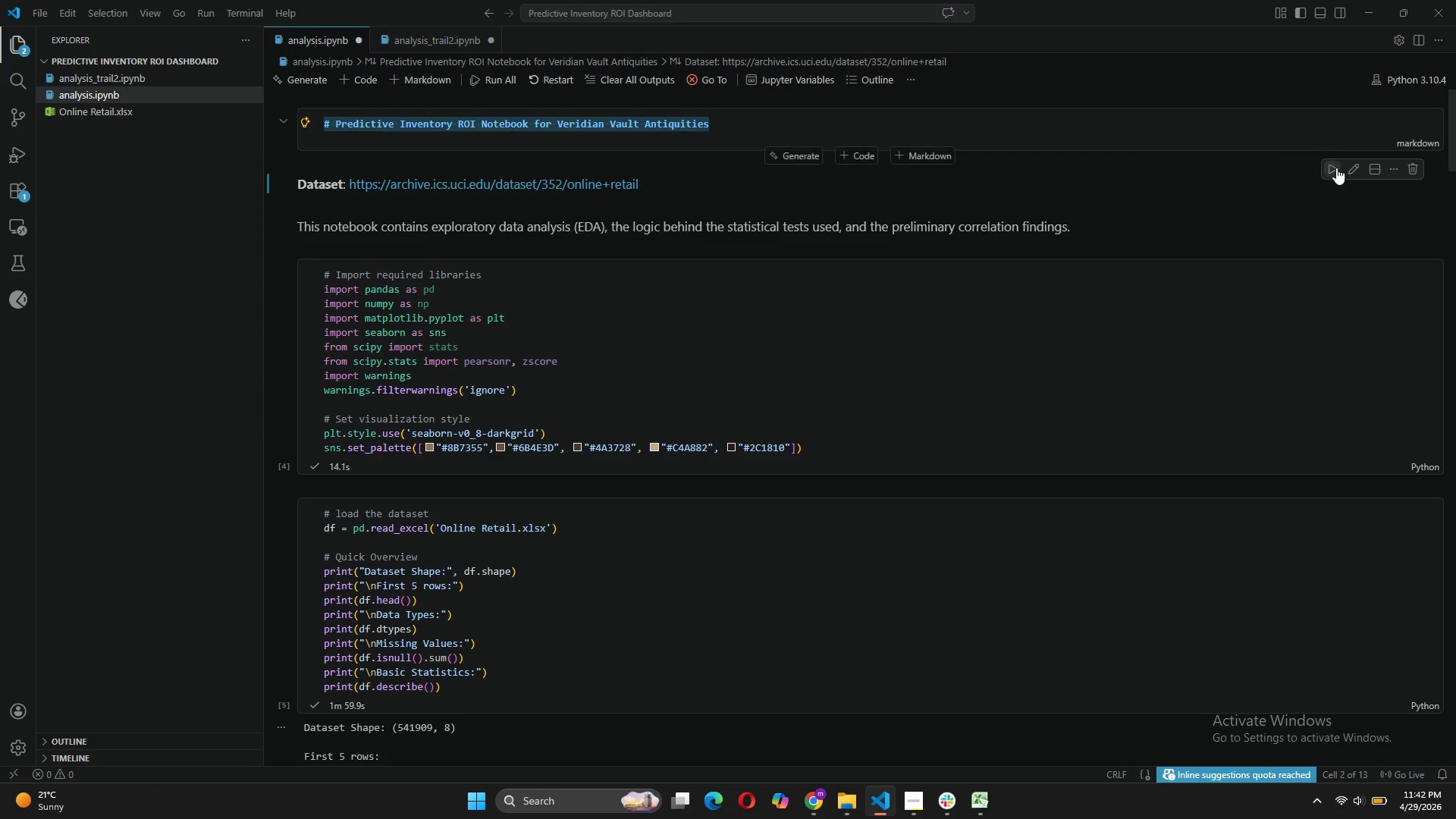 
left_click([1360, 172])
 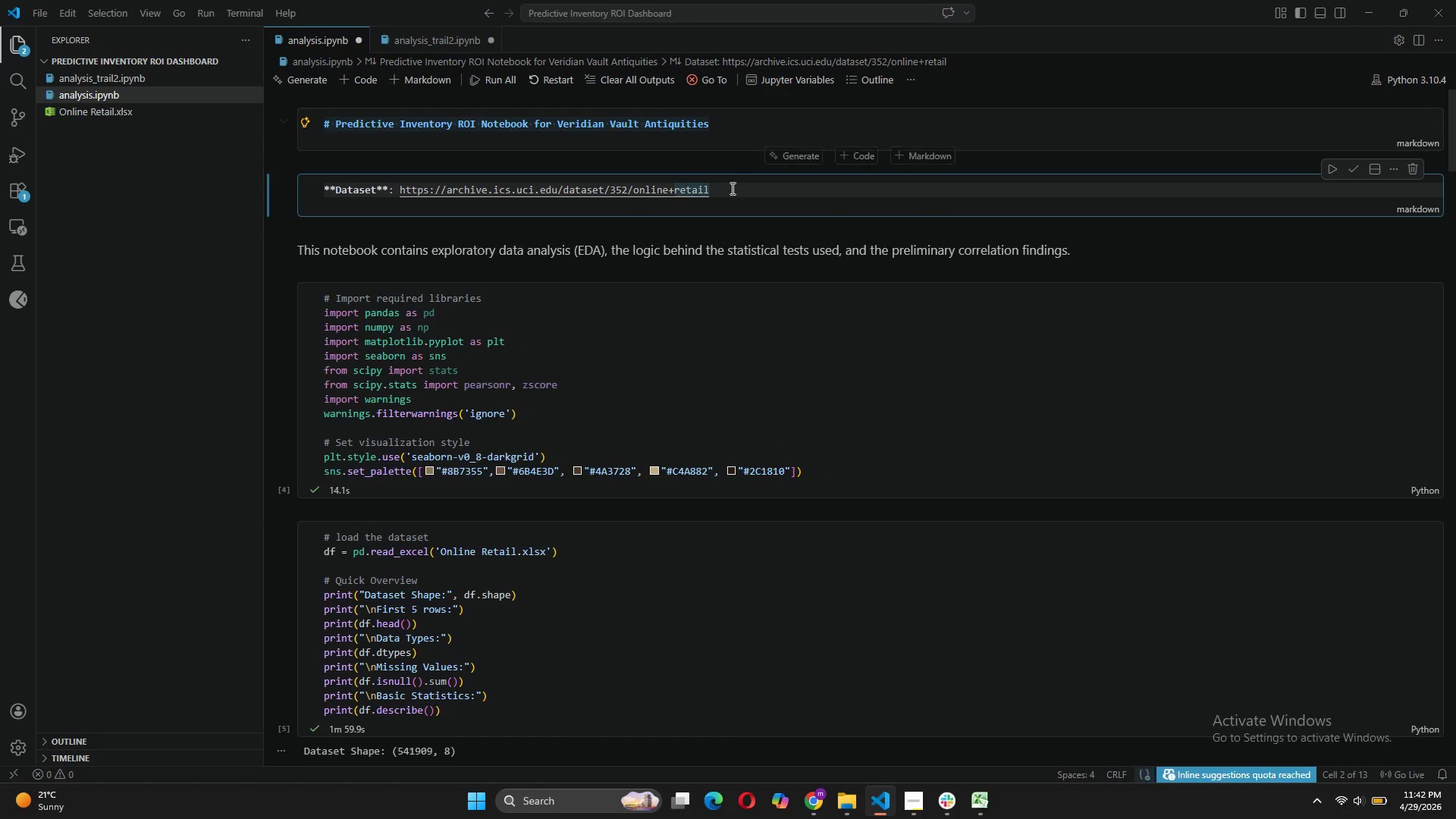 
left_click_drag(start_coordinate=[723, 189], to_coordinate=[297, 188])
 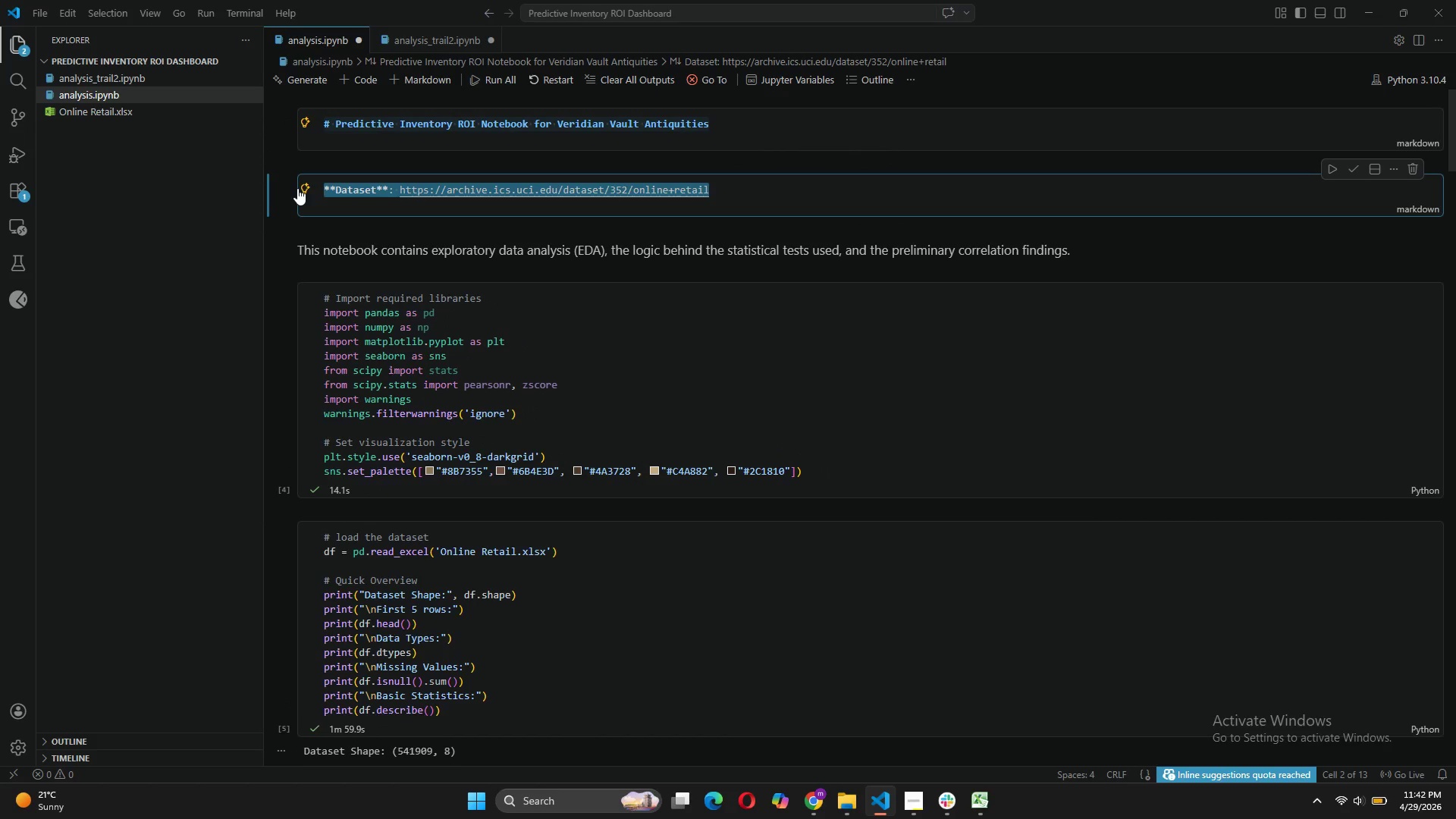 
key(Control+C)
 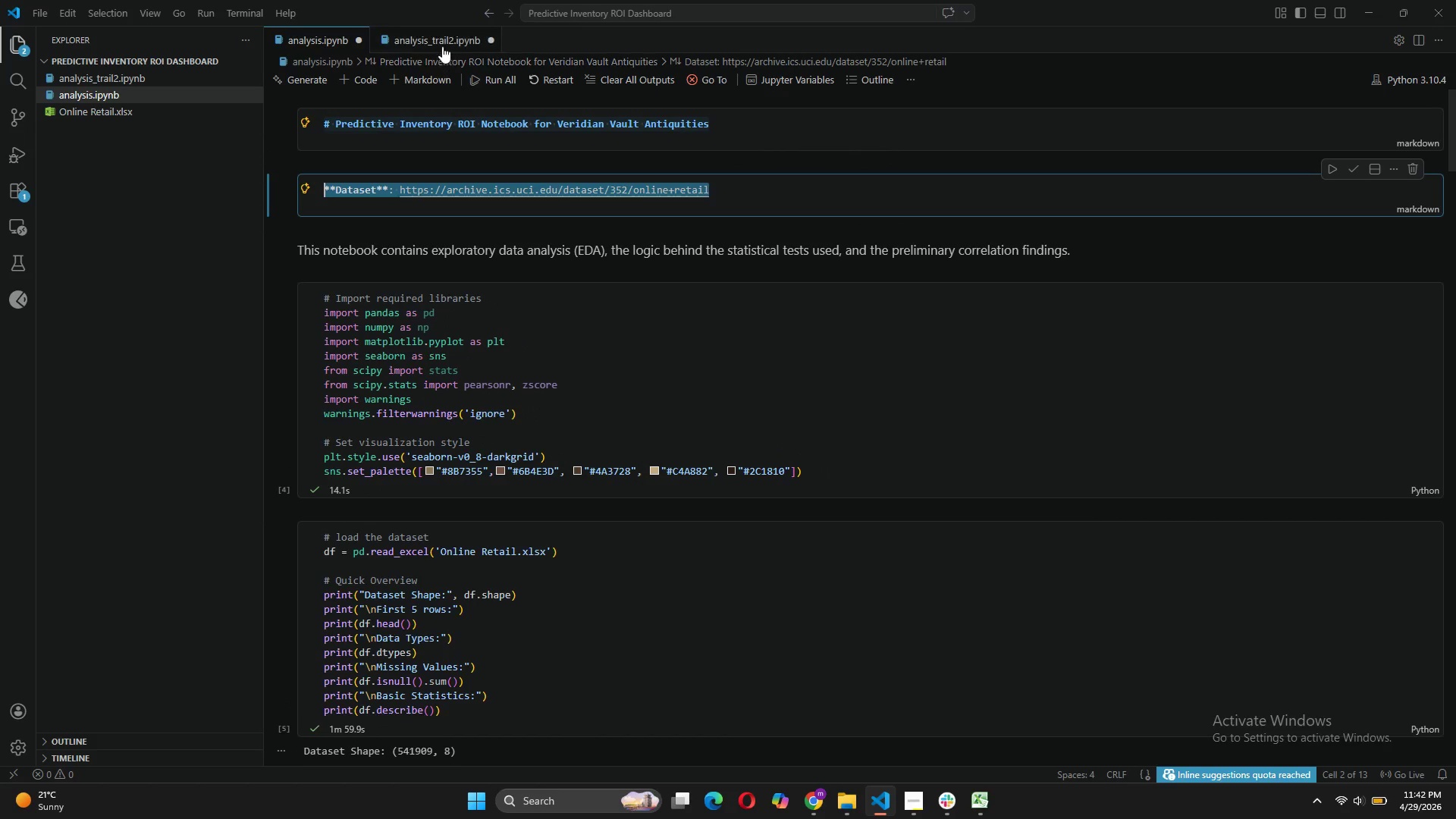 
left_click([442, 38])
 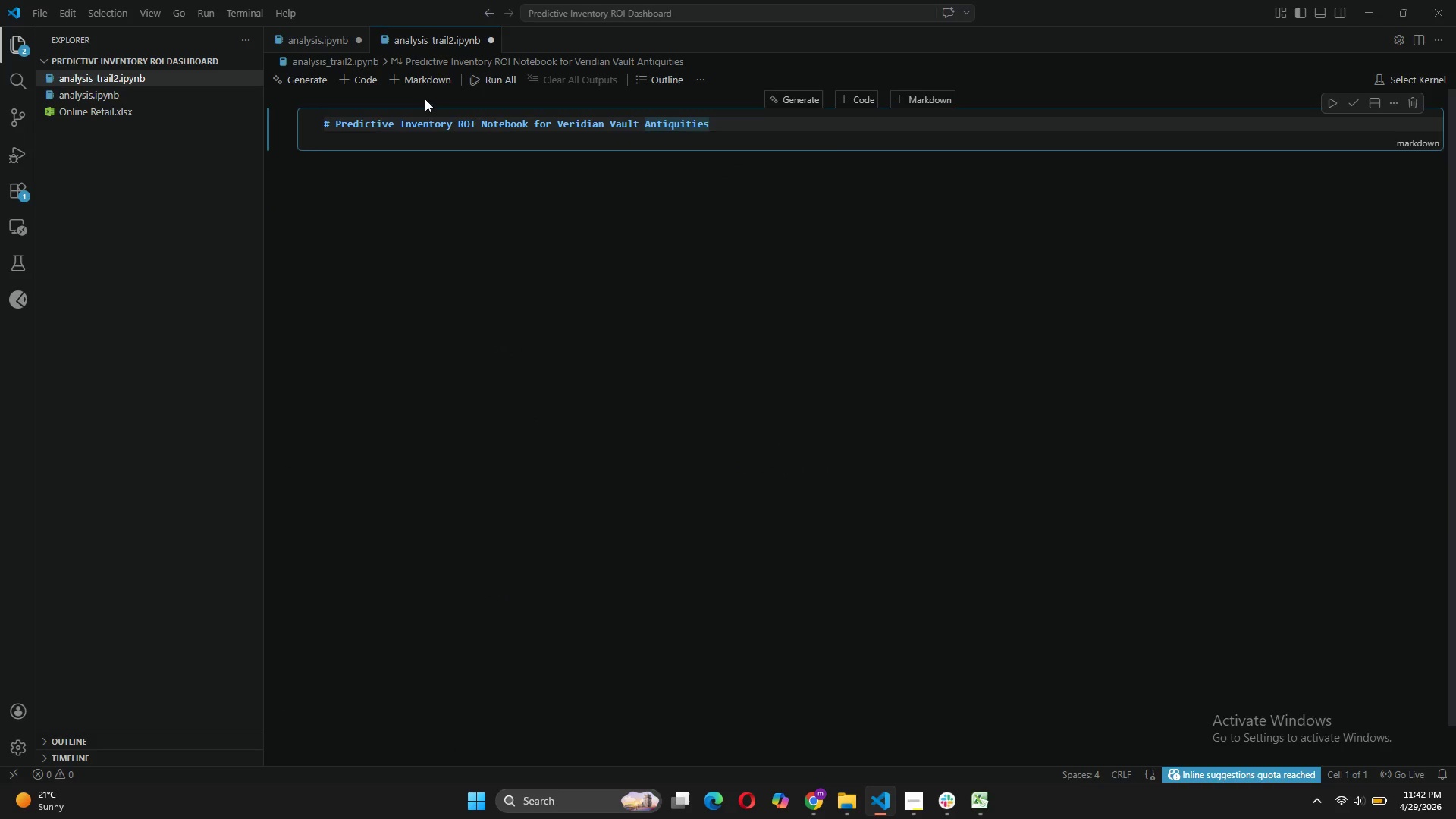 
left_click([404, 76])
 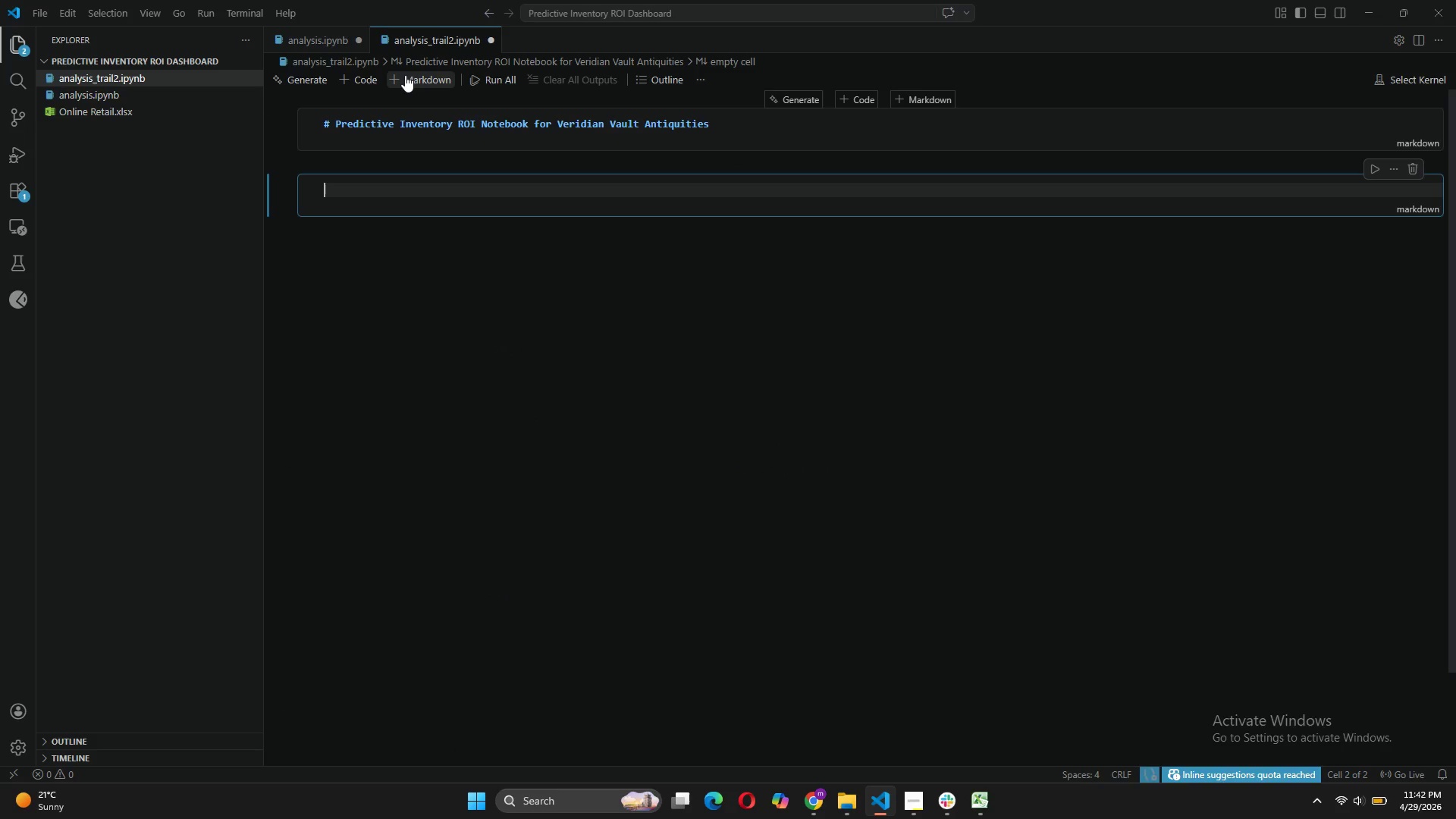 
key(Control+V)
 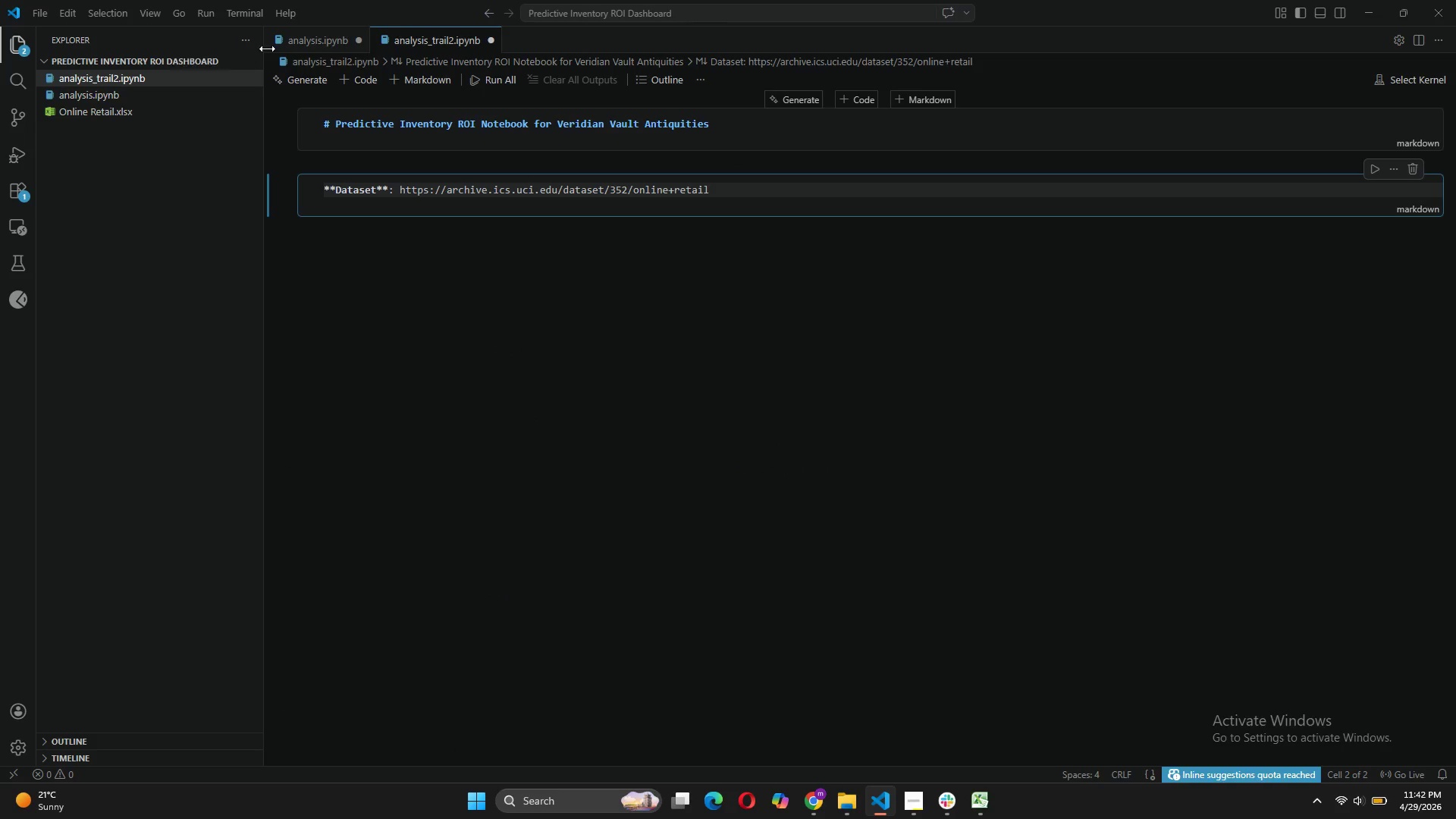 
left_click([305, 41])
 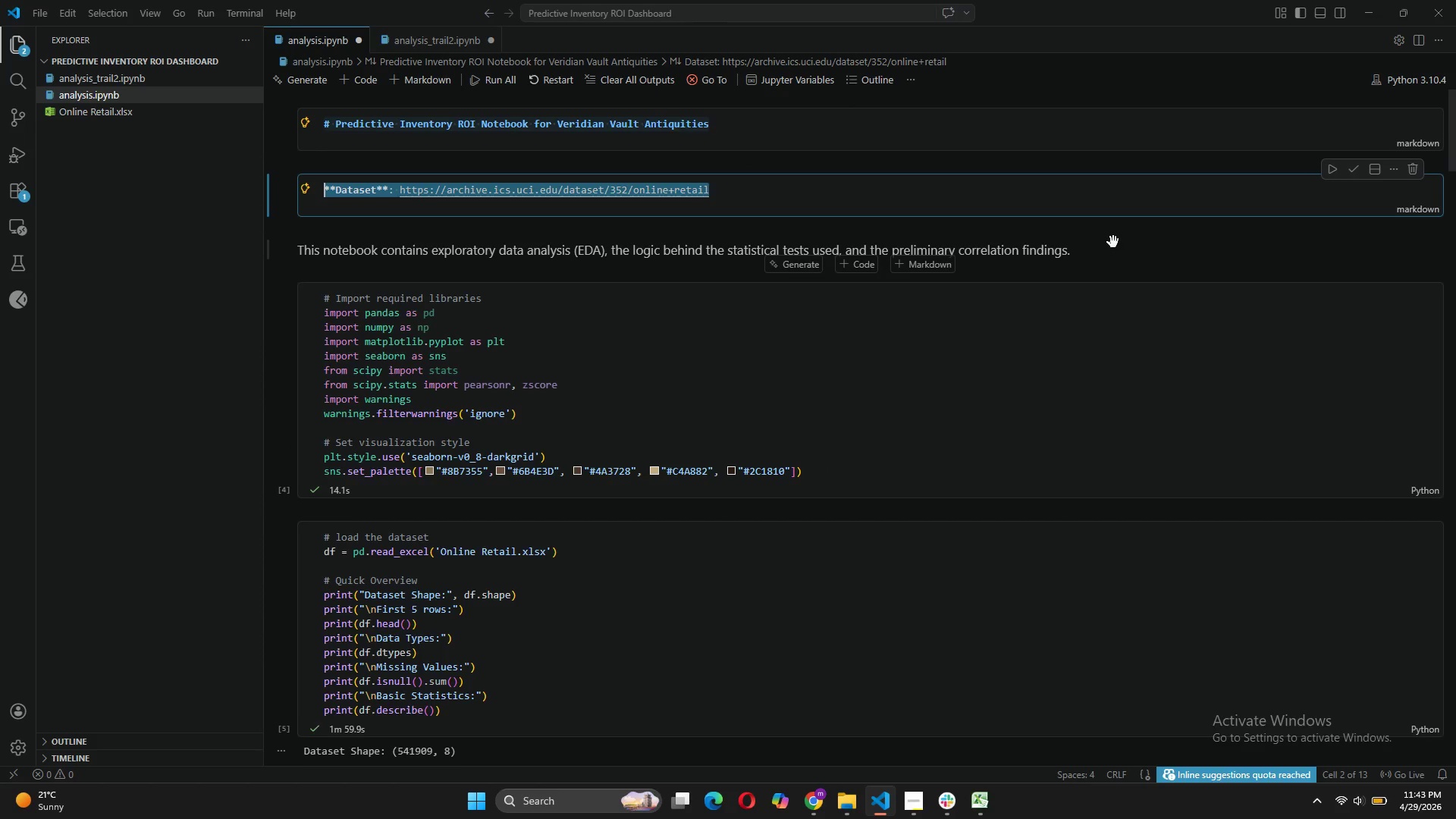 
double_click([1097, 264])
 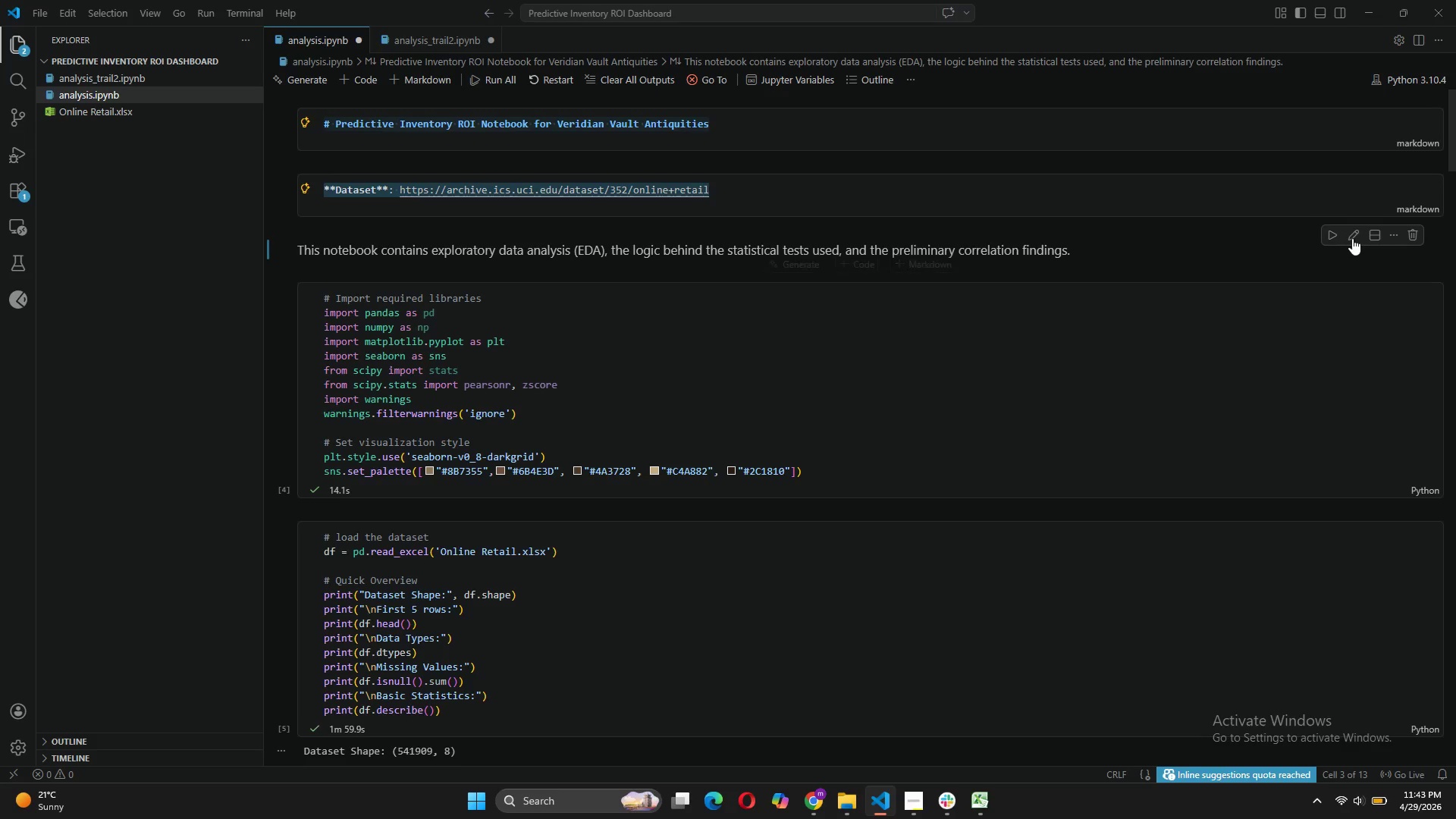 
left_click([1354, 238])
 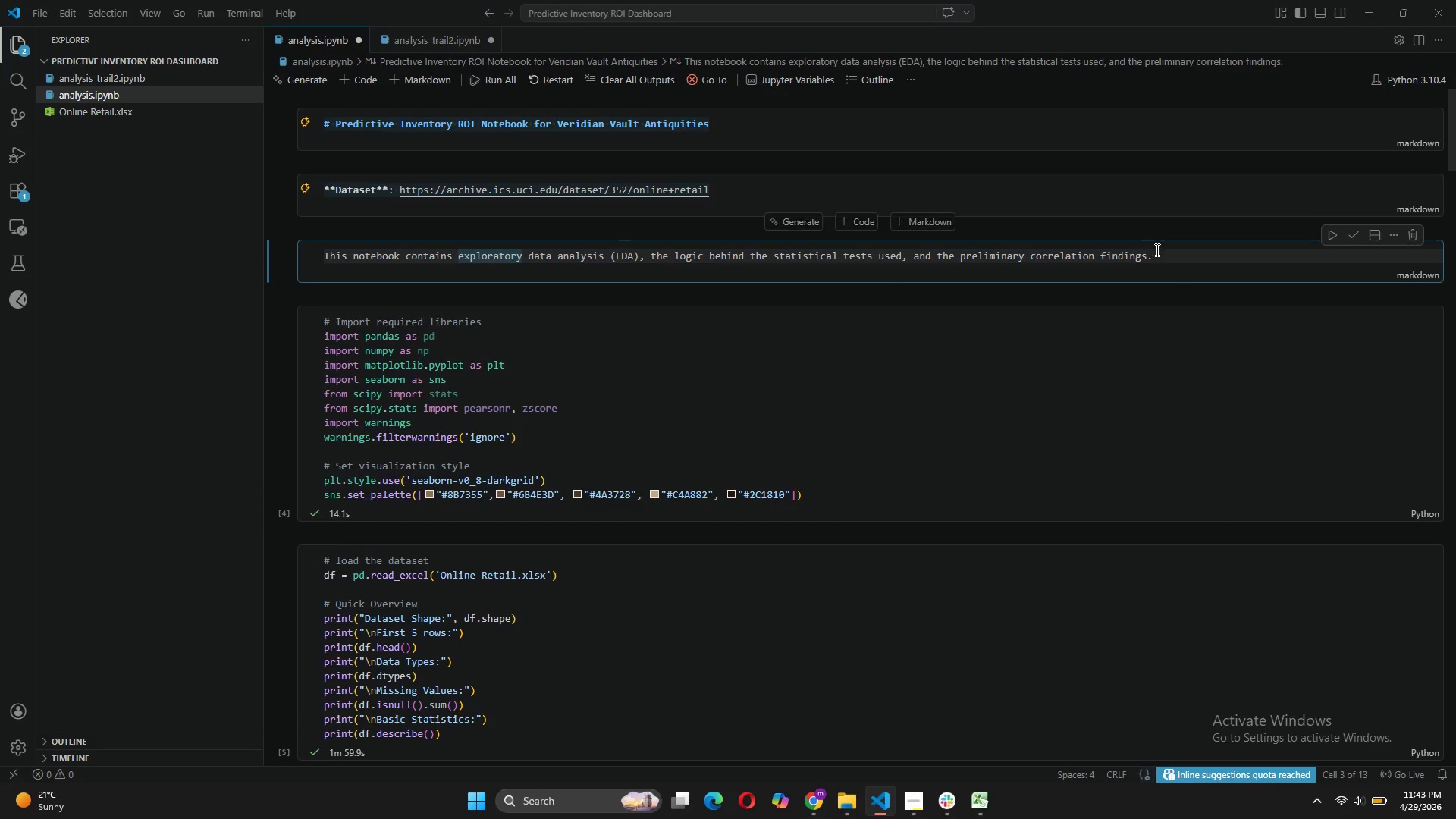 
left_click_drag(start_coordinate=[1163, 253], to_coordinate=[356, 248])
 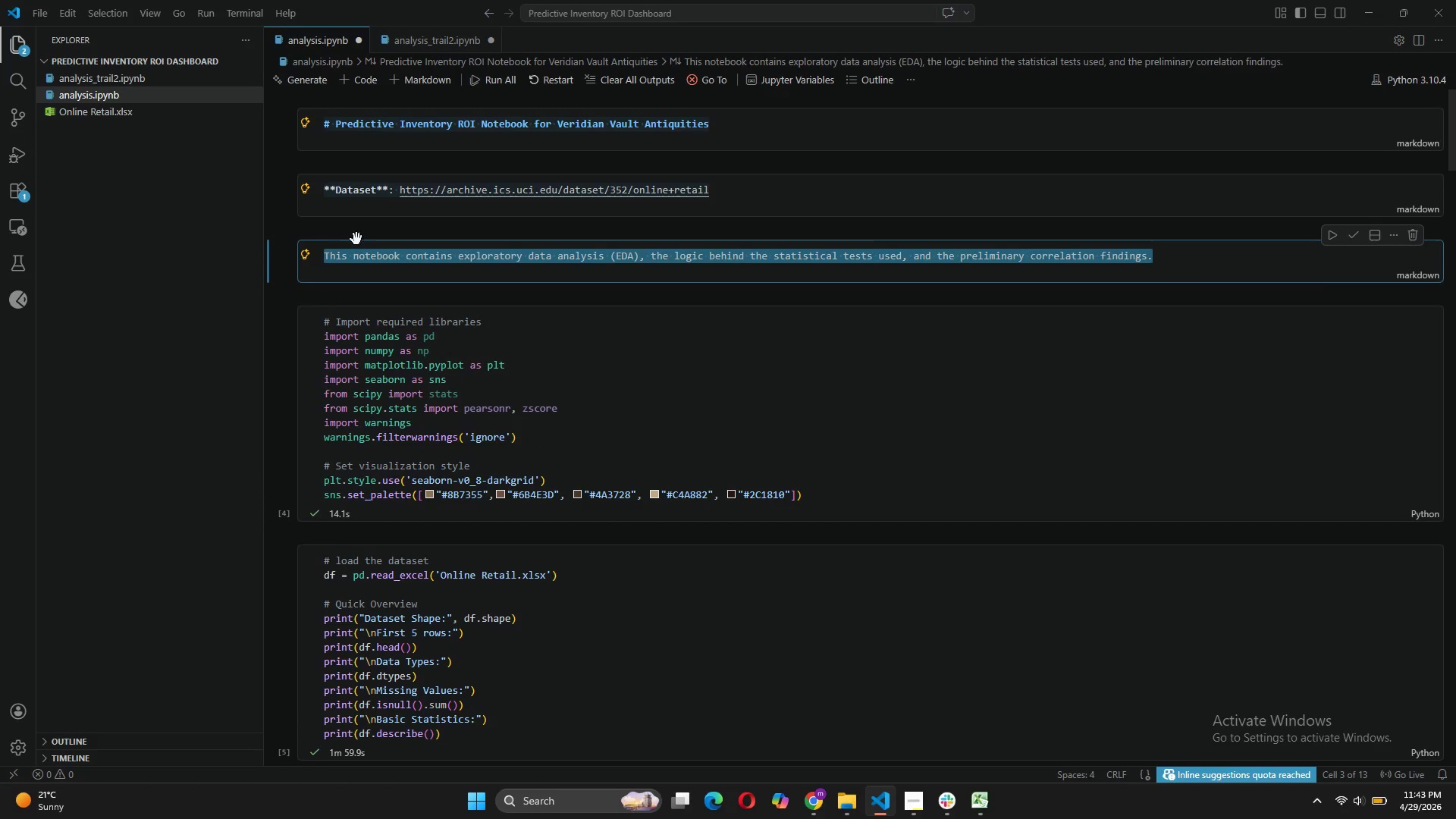 
key(Control+C)
 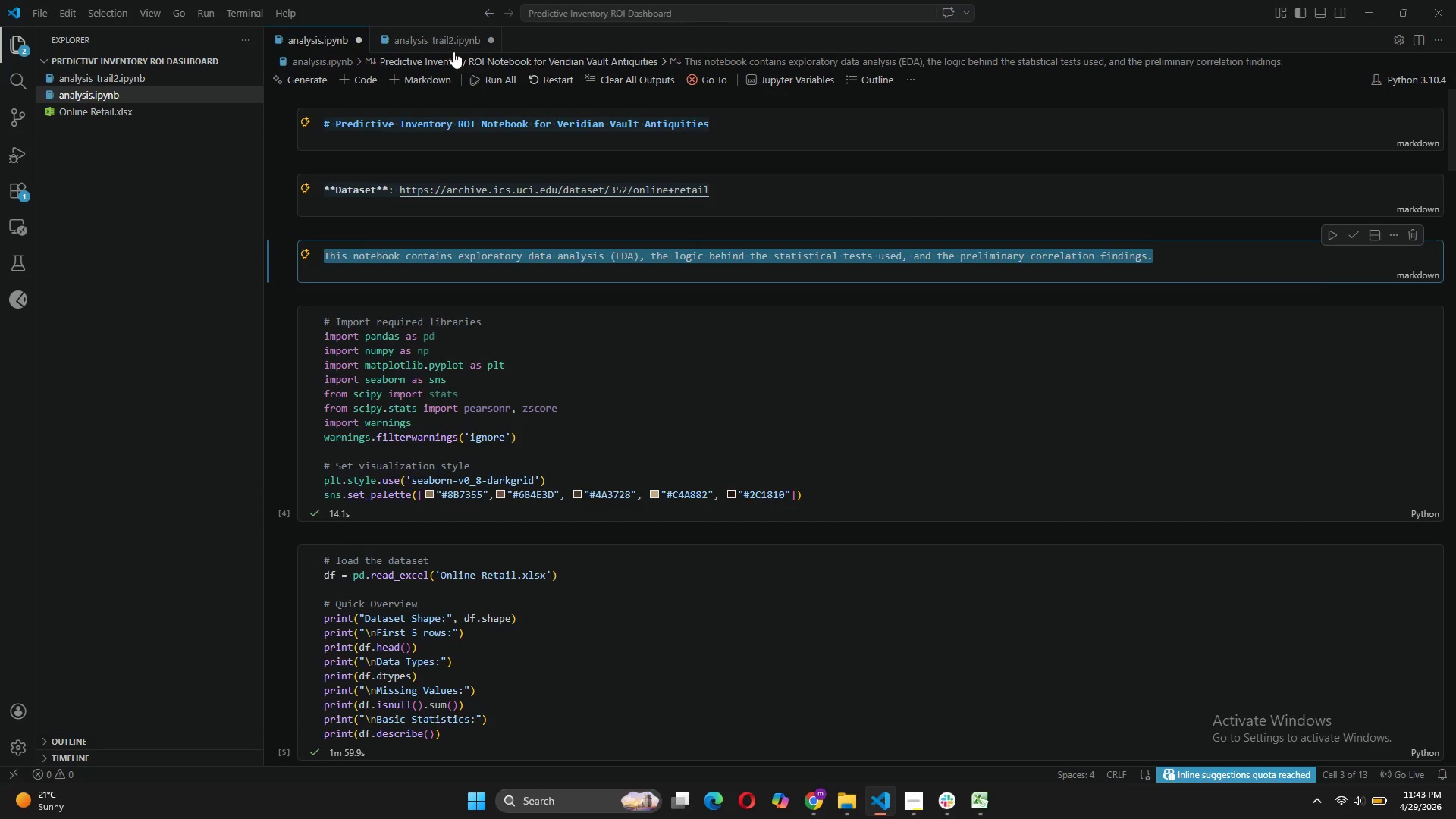 
left_click([453, 46])
 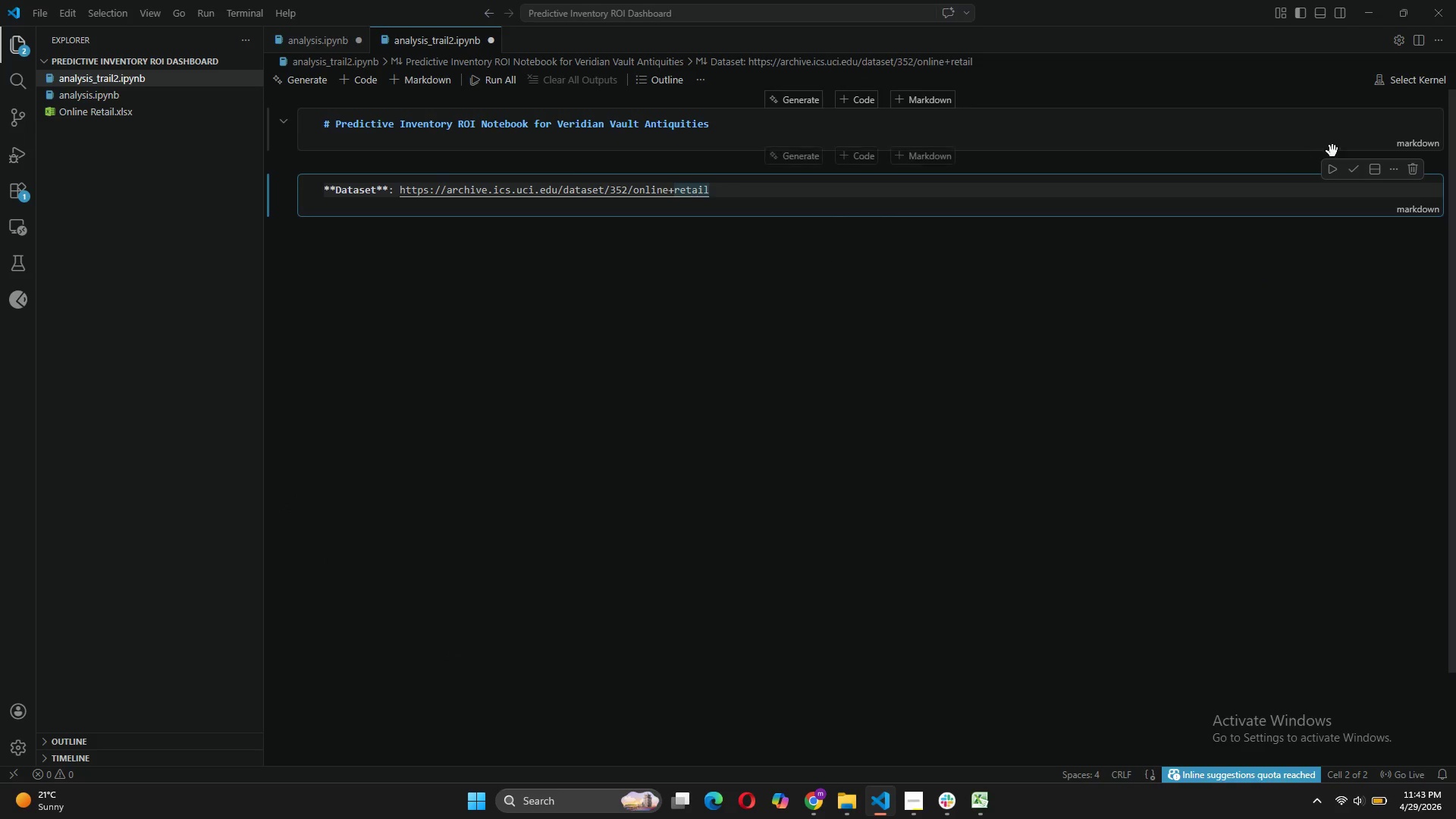 
left_click([1153, 140])
 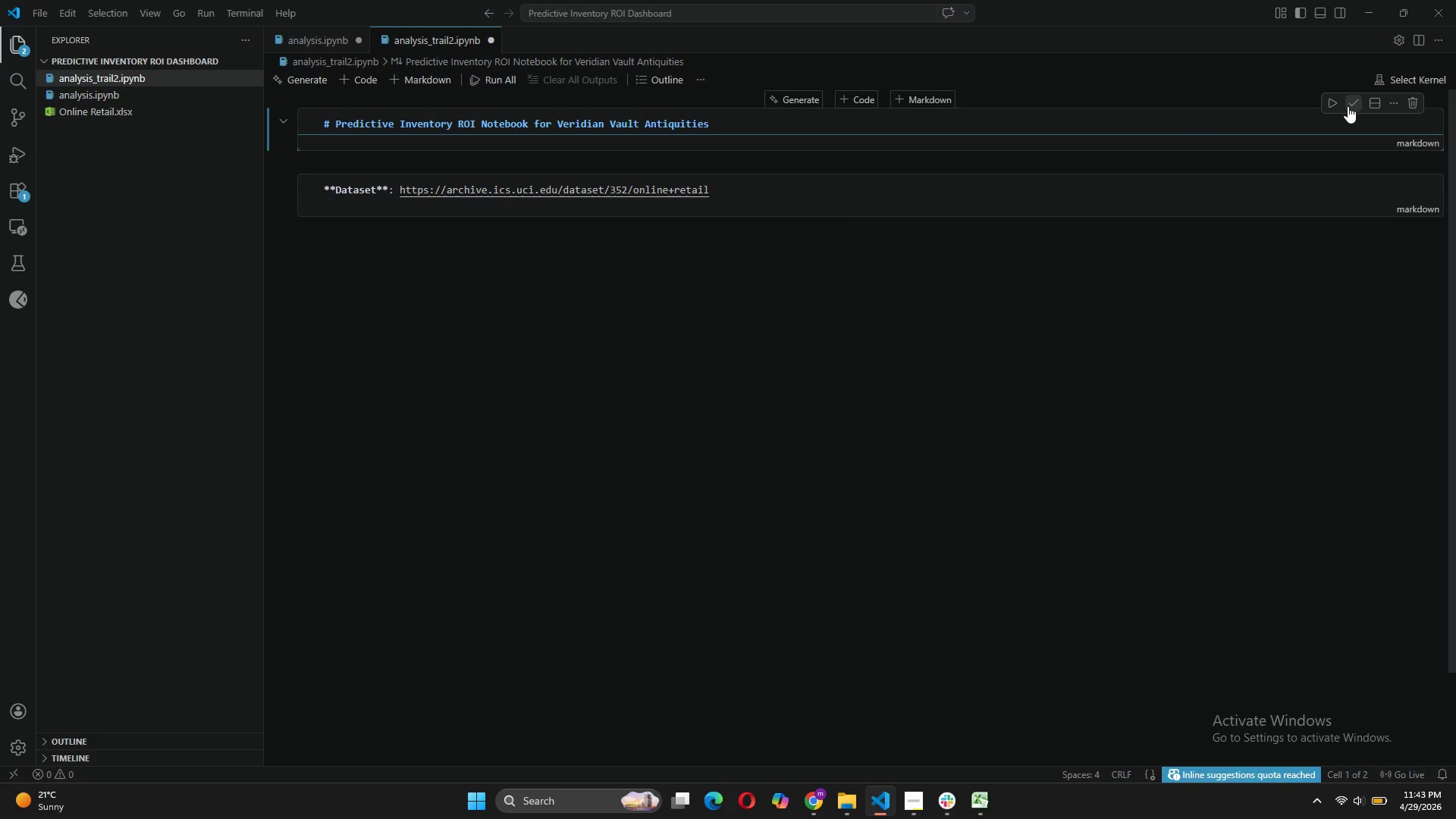 
left_click([1348, 107])
 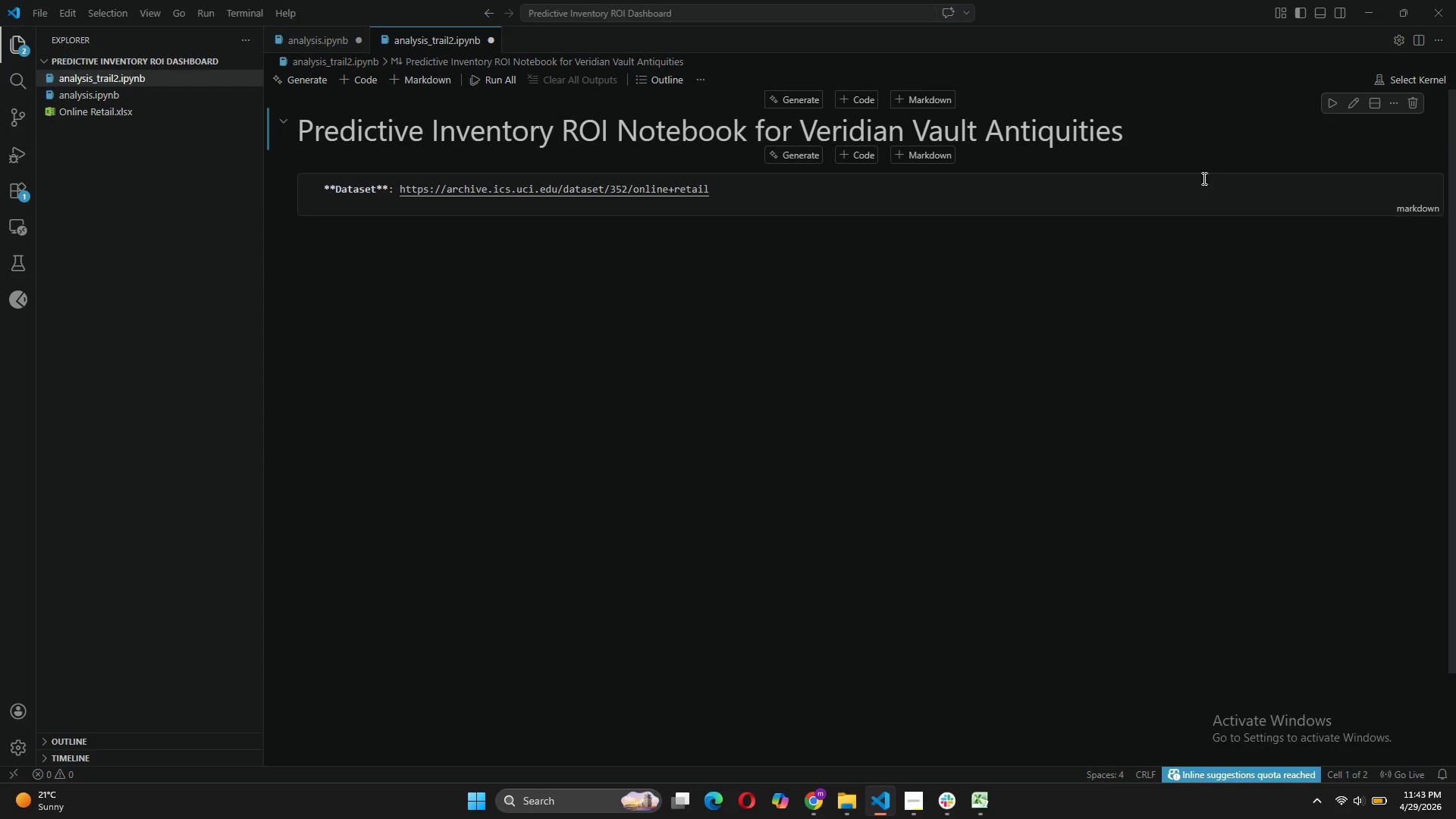 
left_click([1201, 199])
 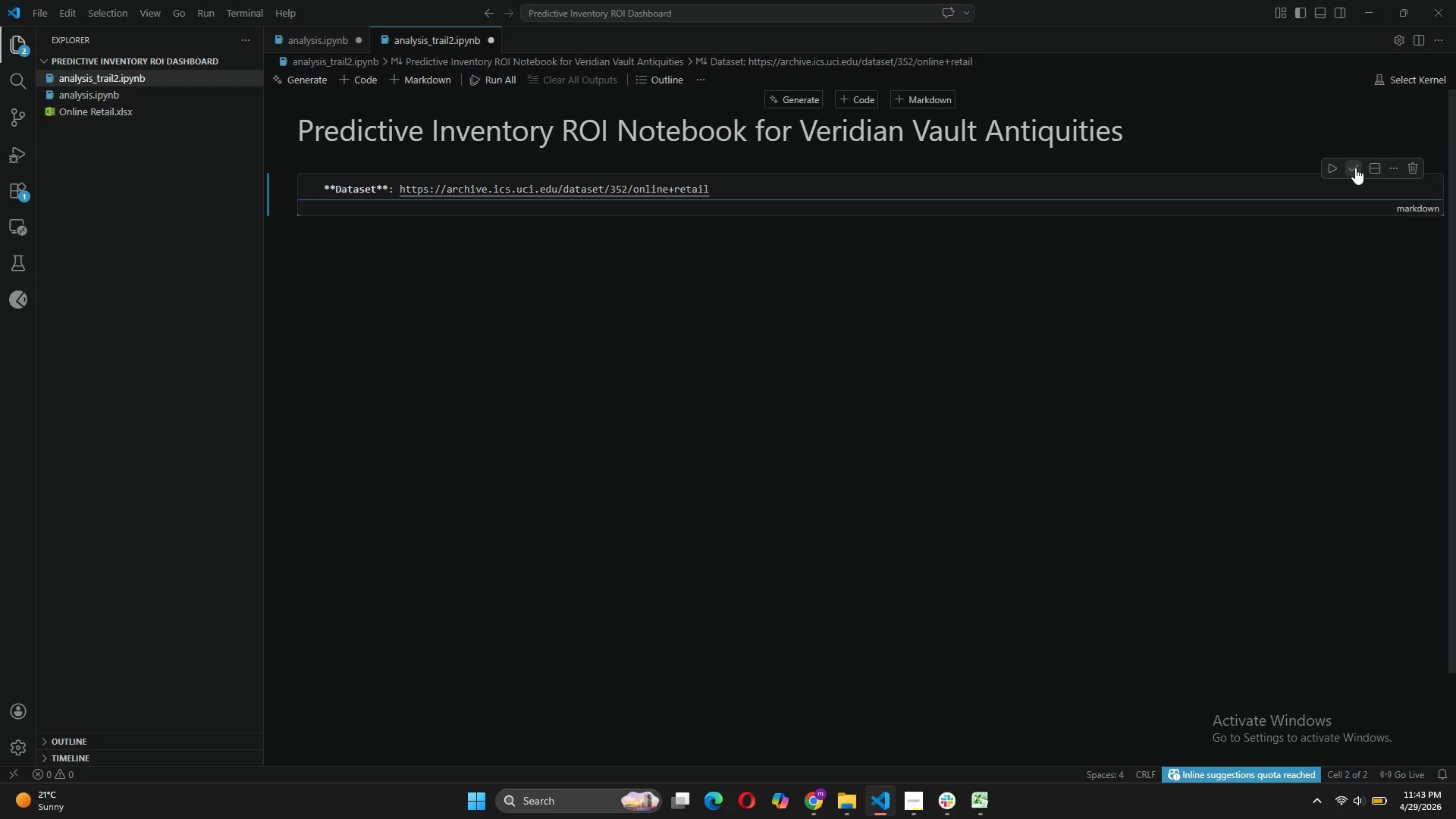 
left_click([1355, 168])
 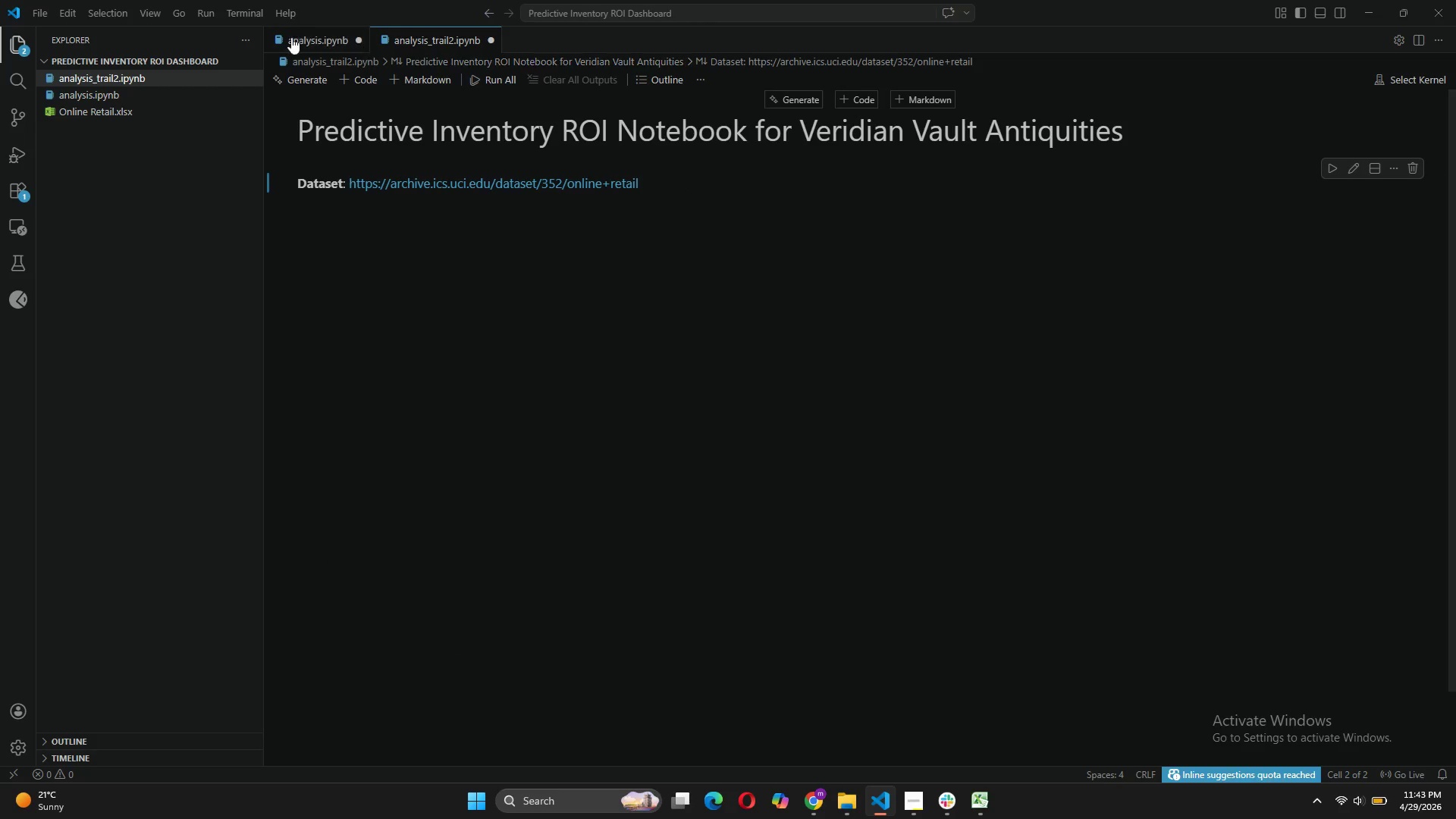 
left_click([327, 33])
 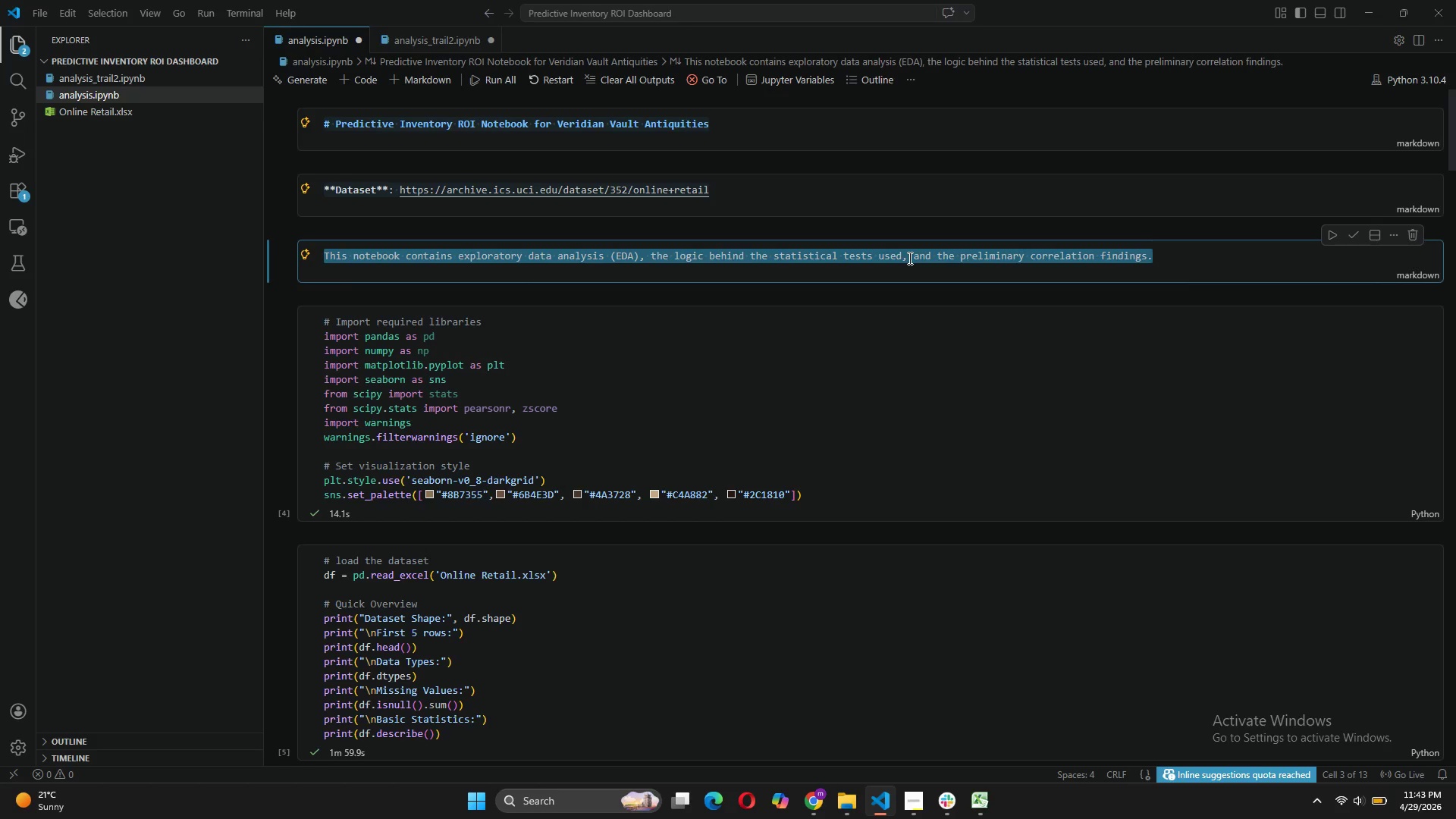 
key(Control+C)
 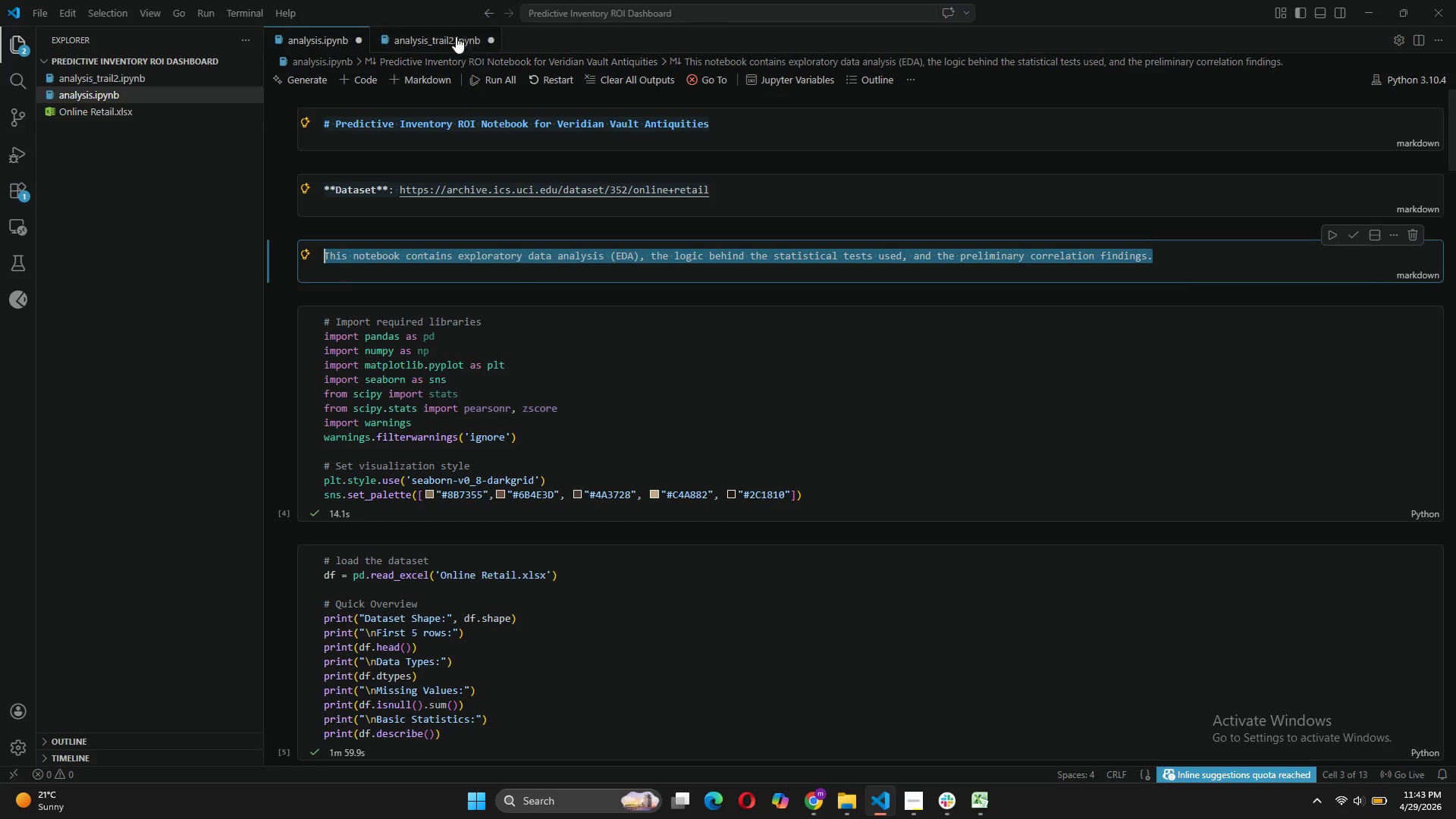 
left_click([443, 28])
 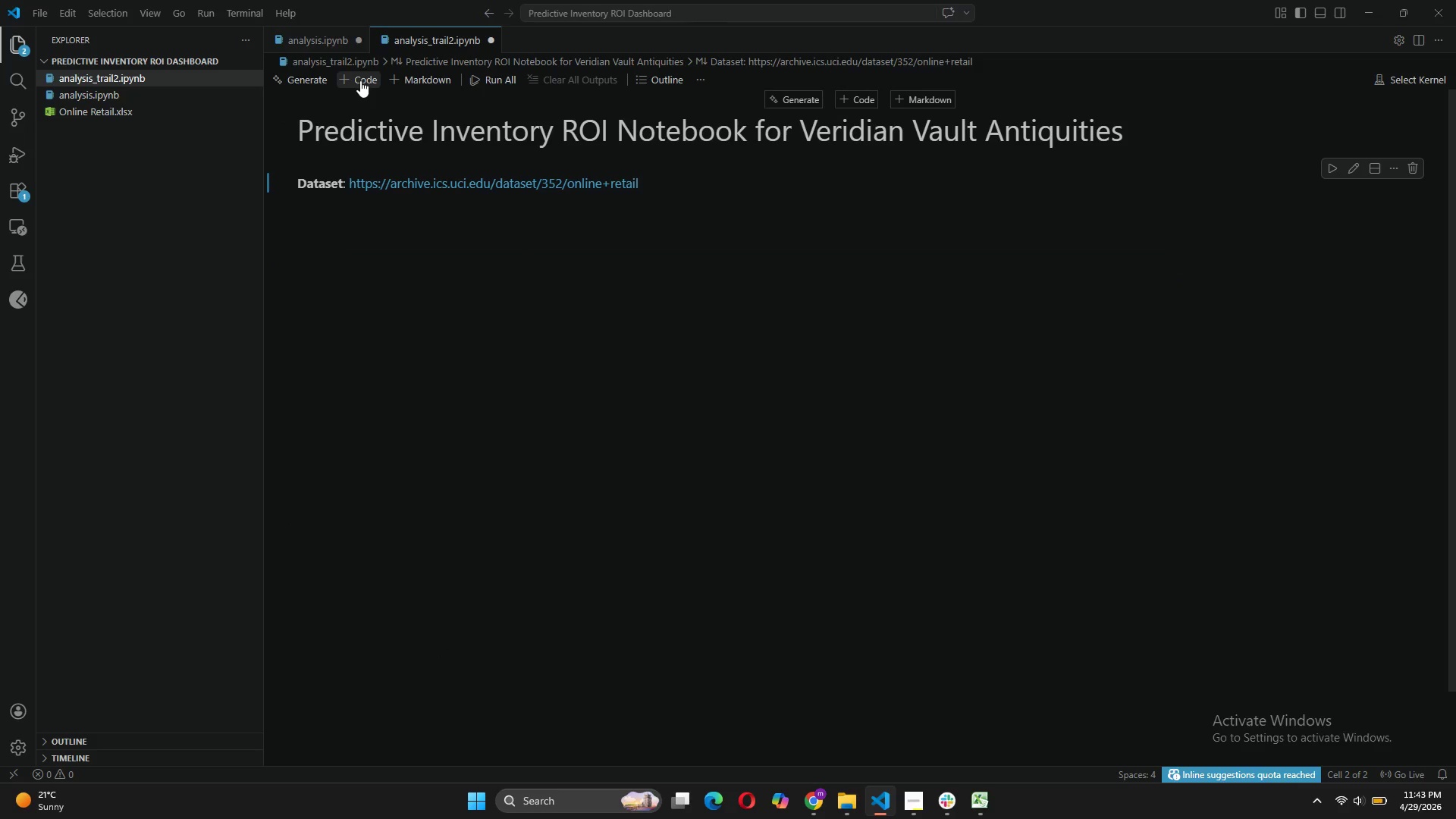 
left_click([430, 79])
 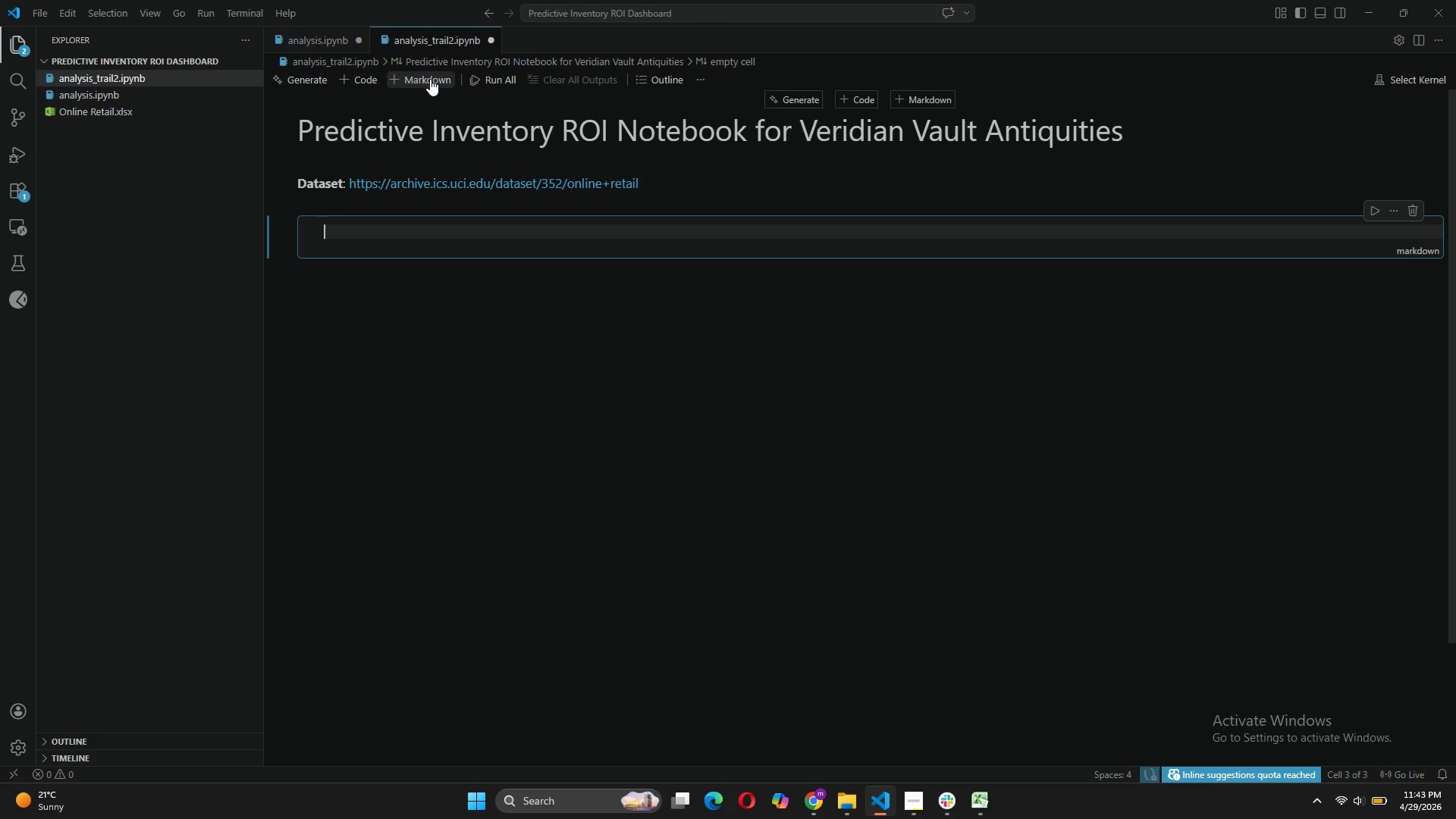 
key(Control+V)
 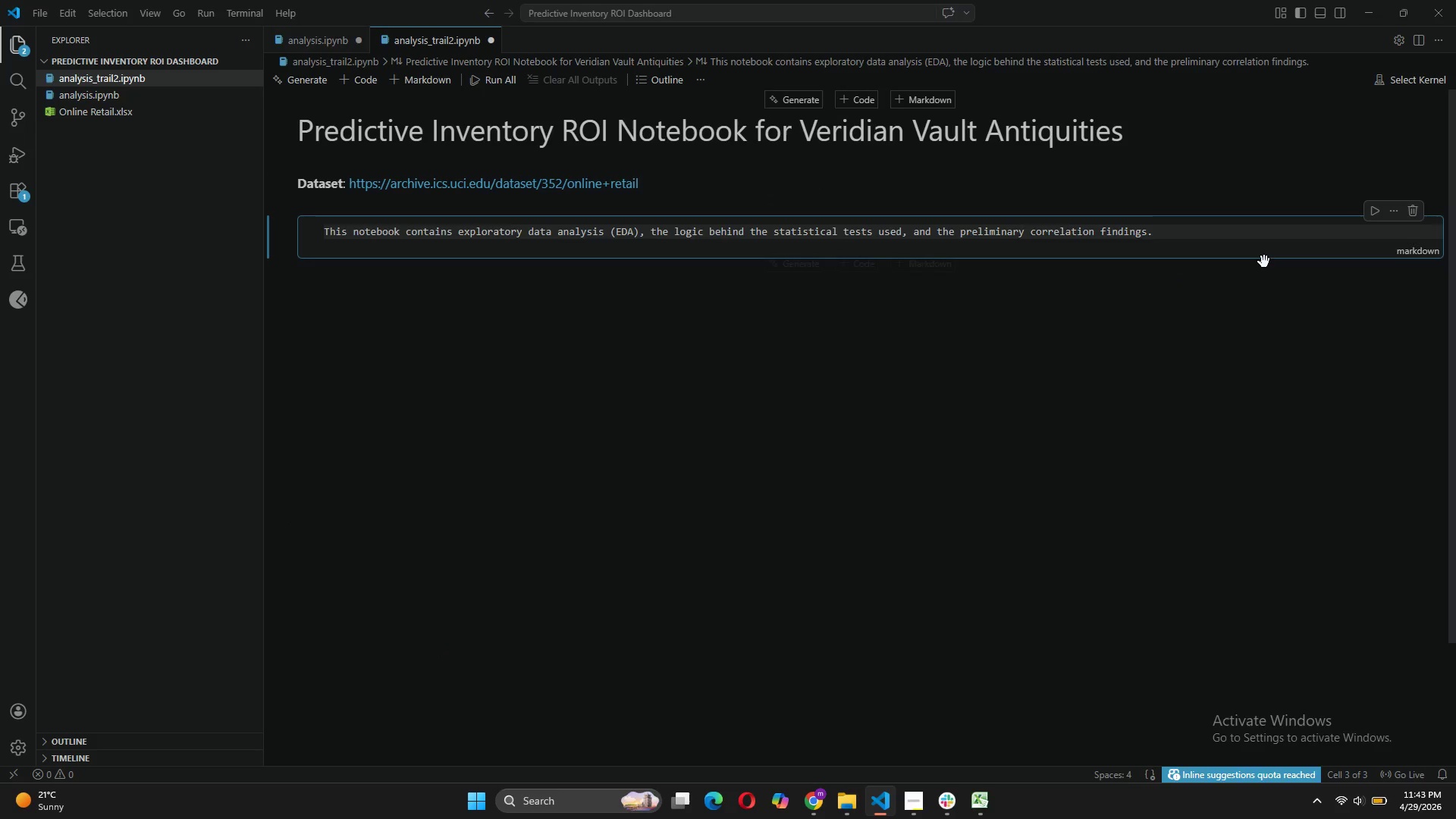 
double_click([1304, 364])
 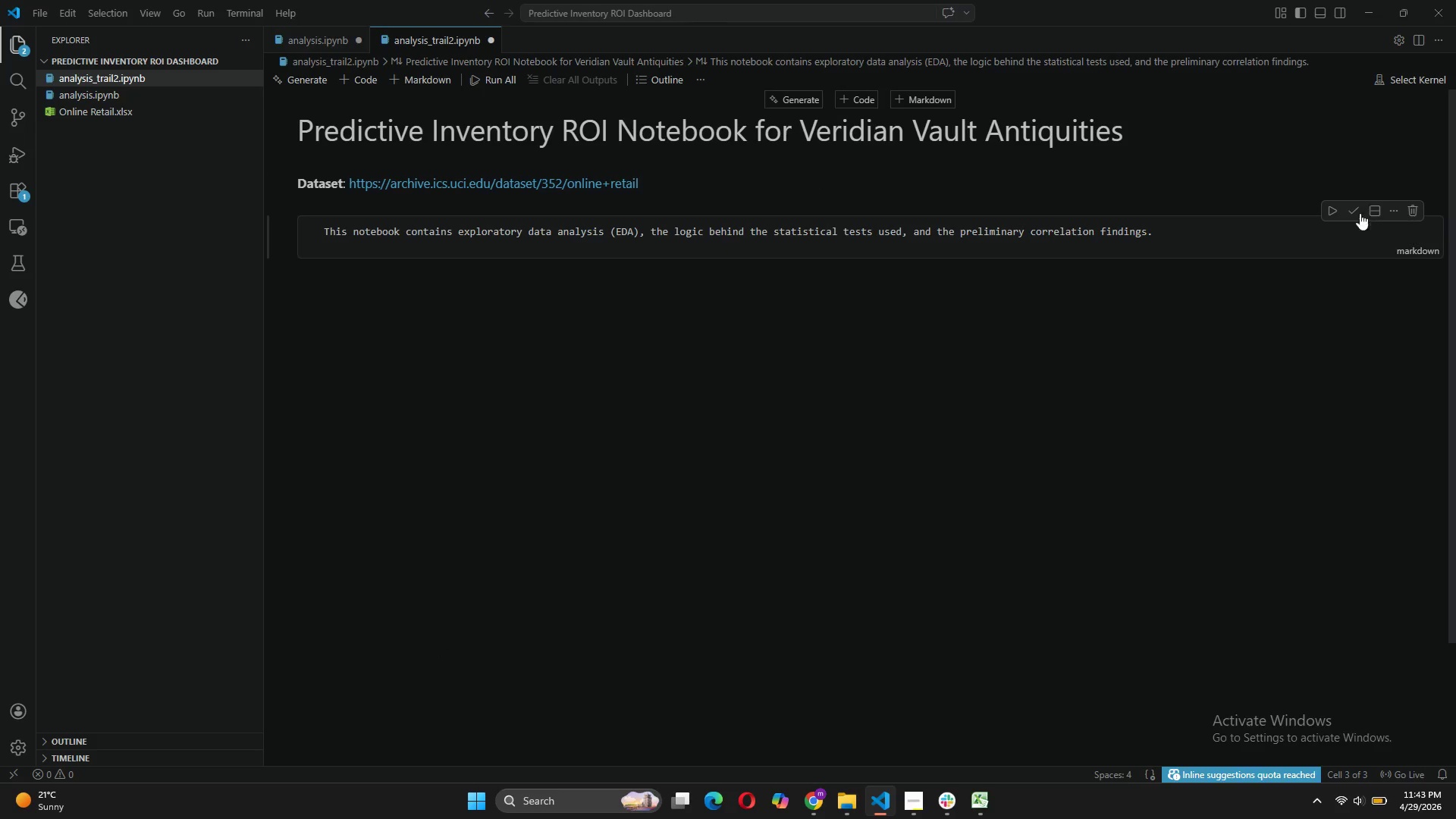 
left_click([1352, 223])
 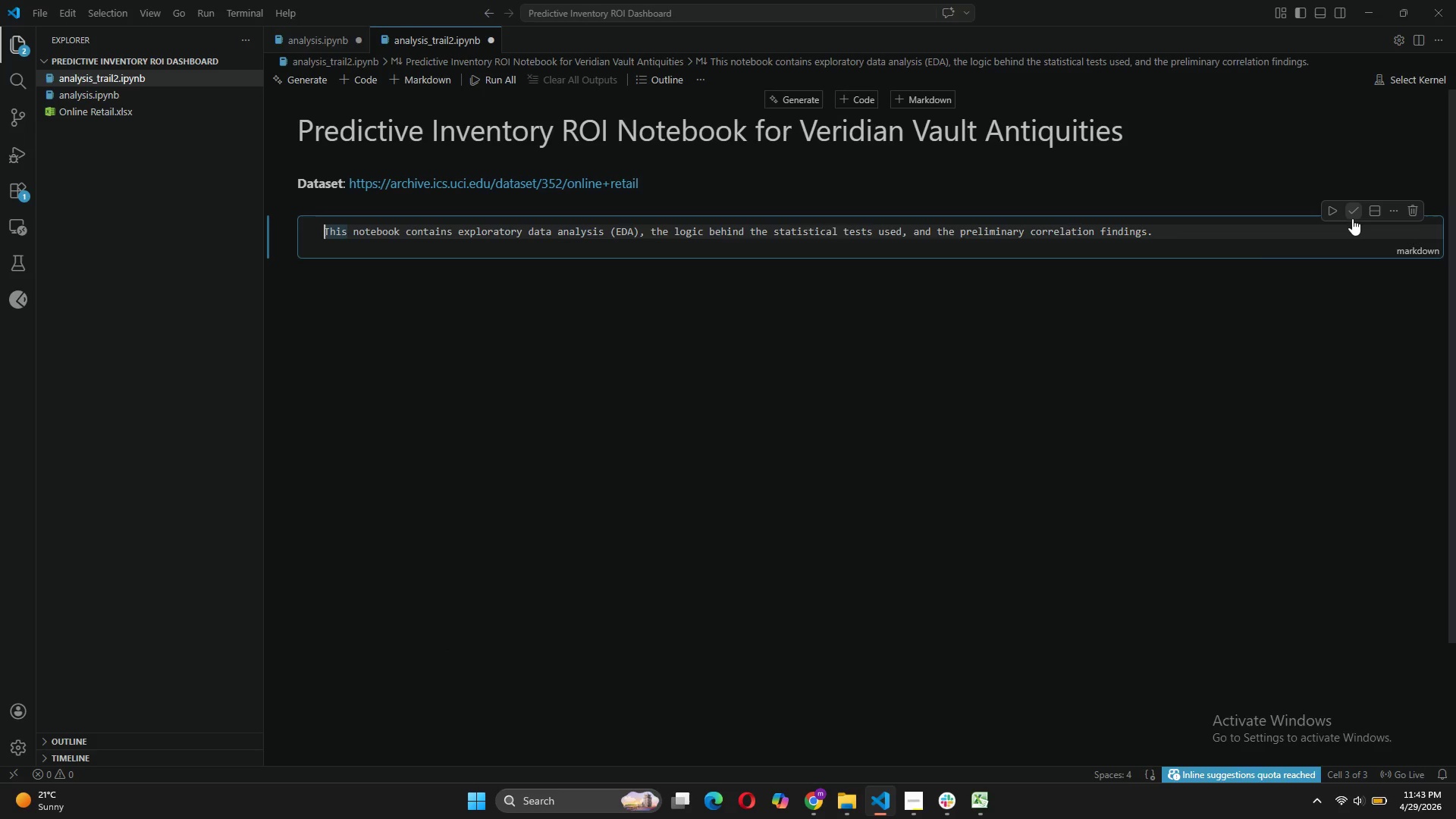 
left_click([1352, 218])
 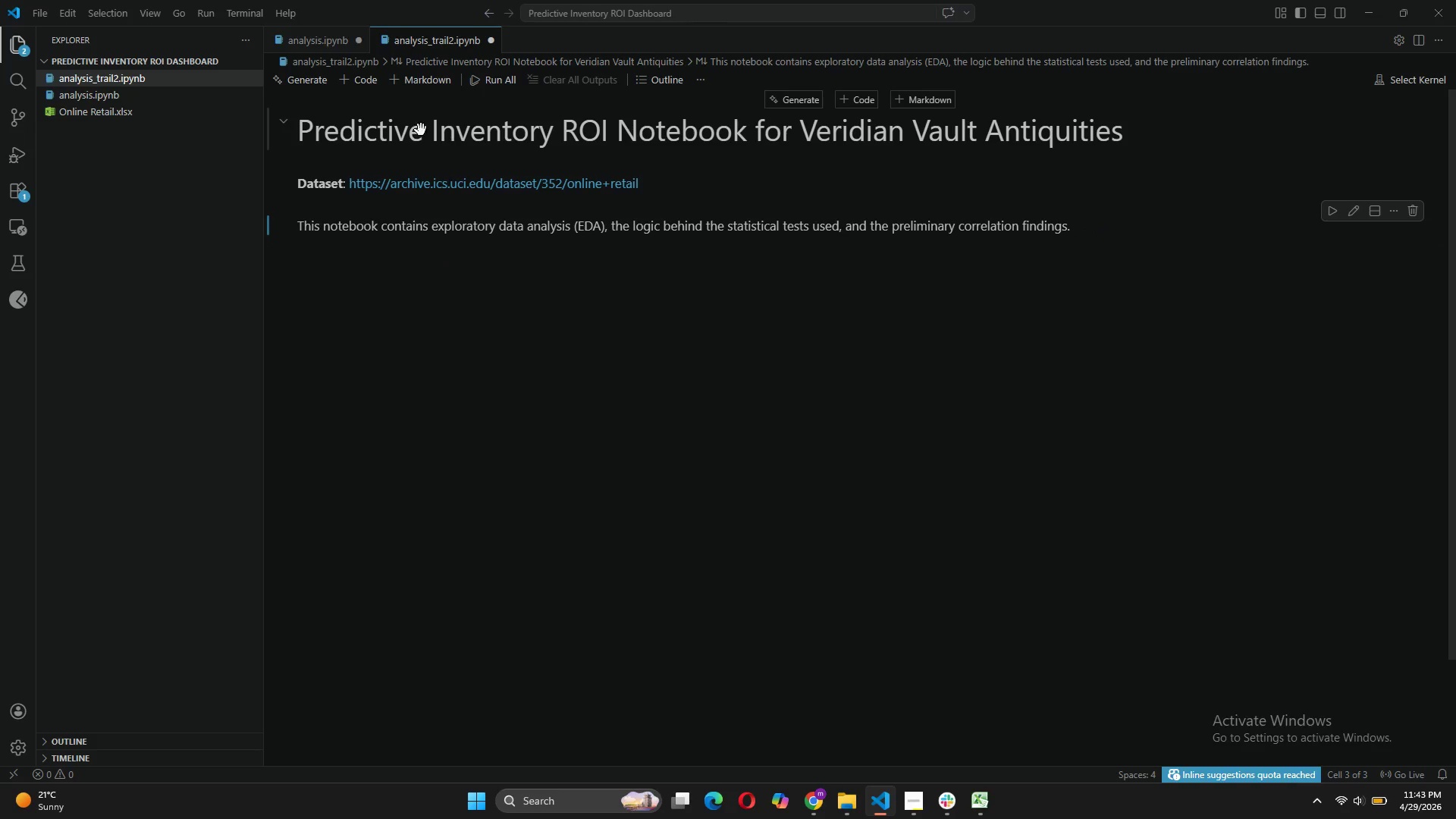 
left_click([358, 83])
 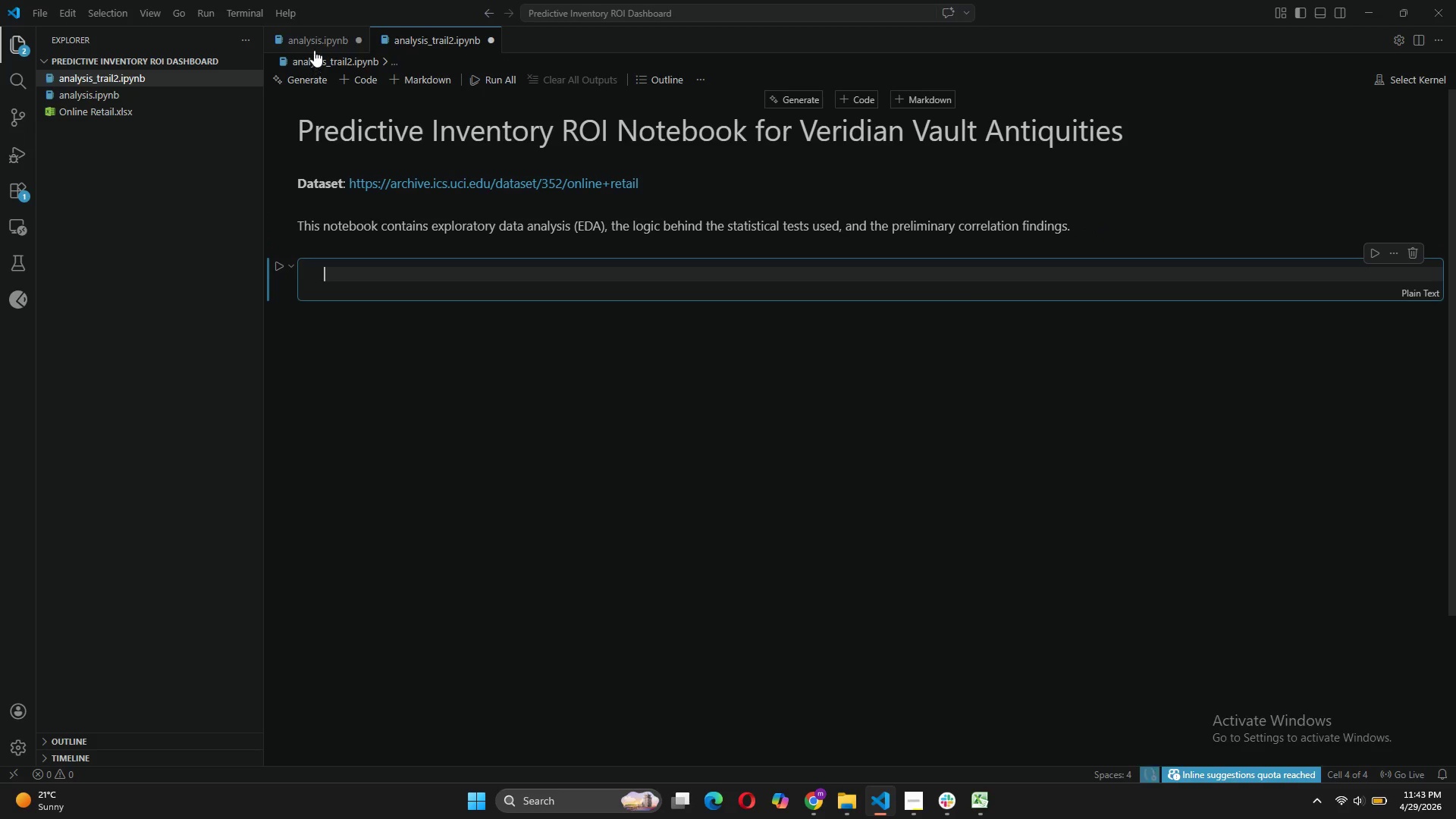 
left_click([315, 46])
 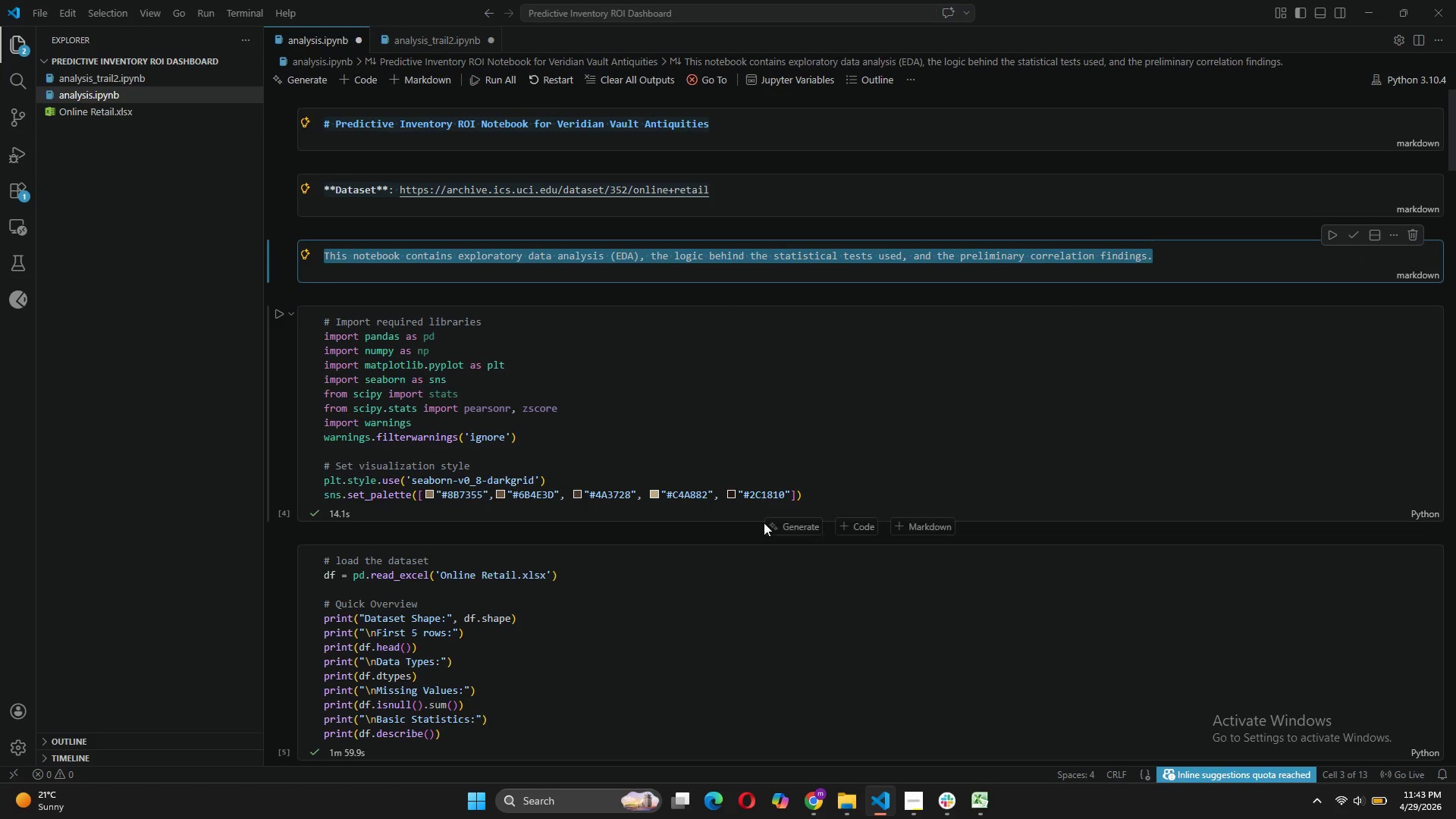 
left_click_drag(start_coordinate=[804, 491], to_coordinate=[221, 316])
 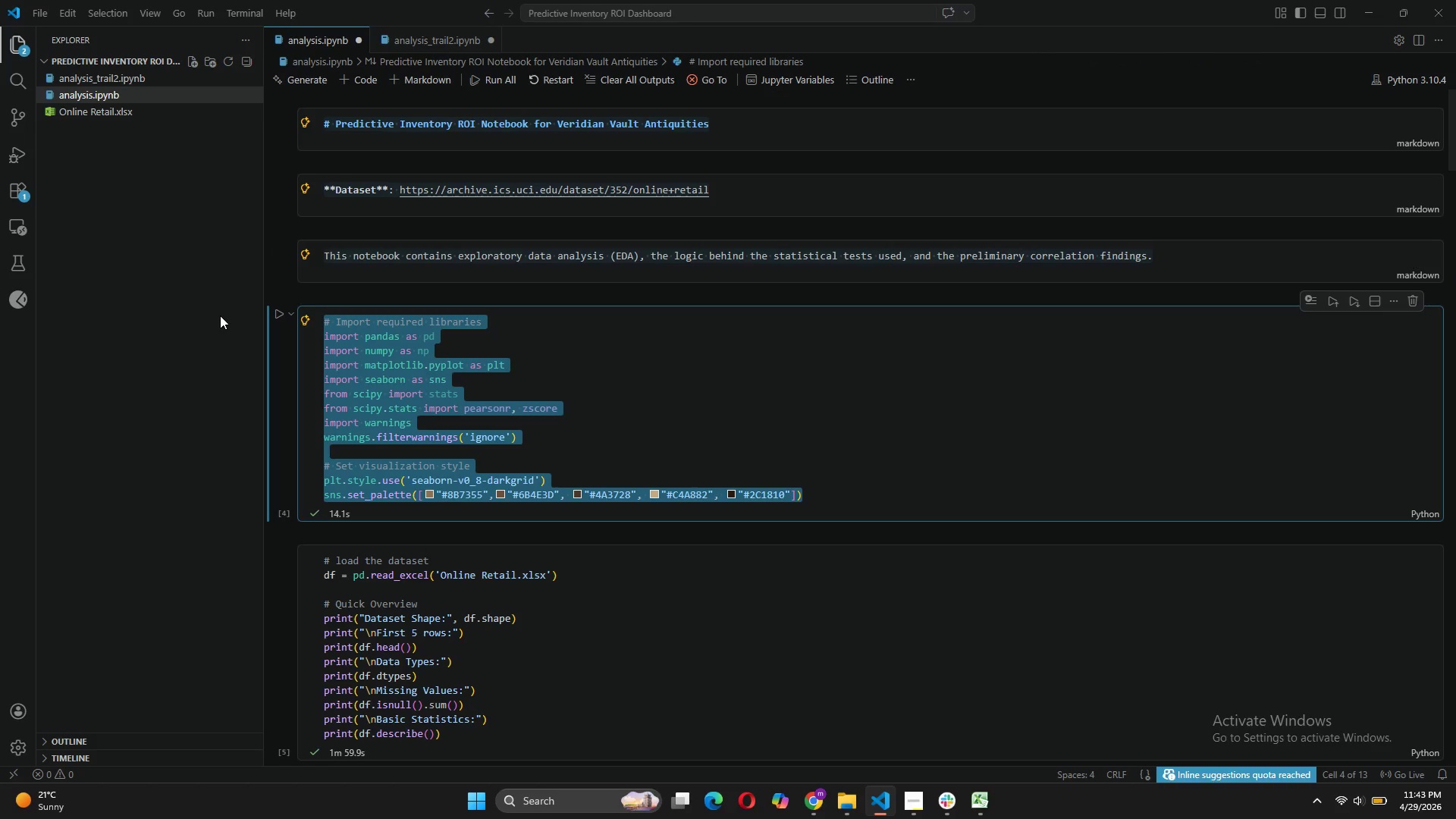 
key(Control+C)
 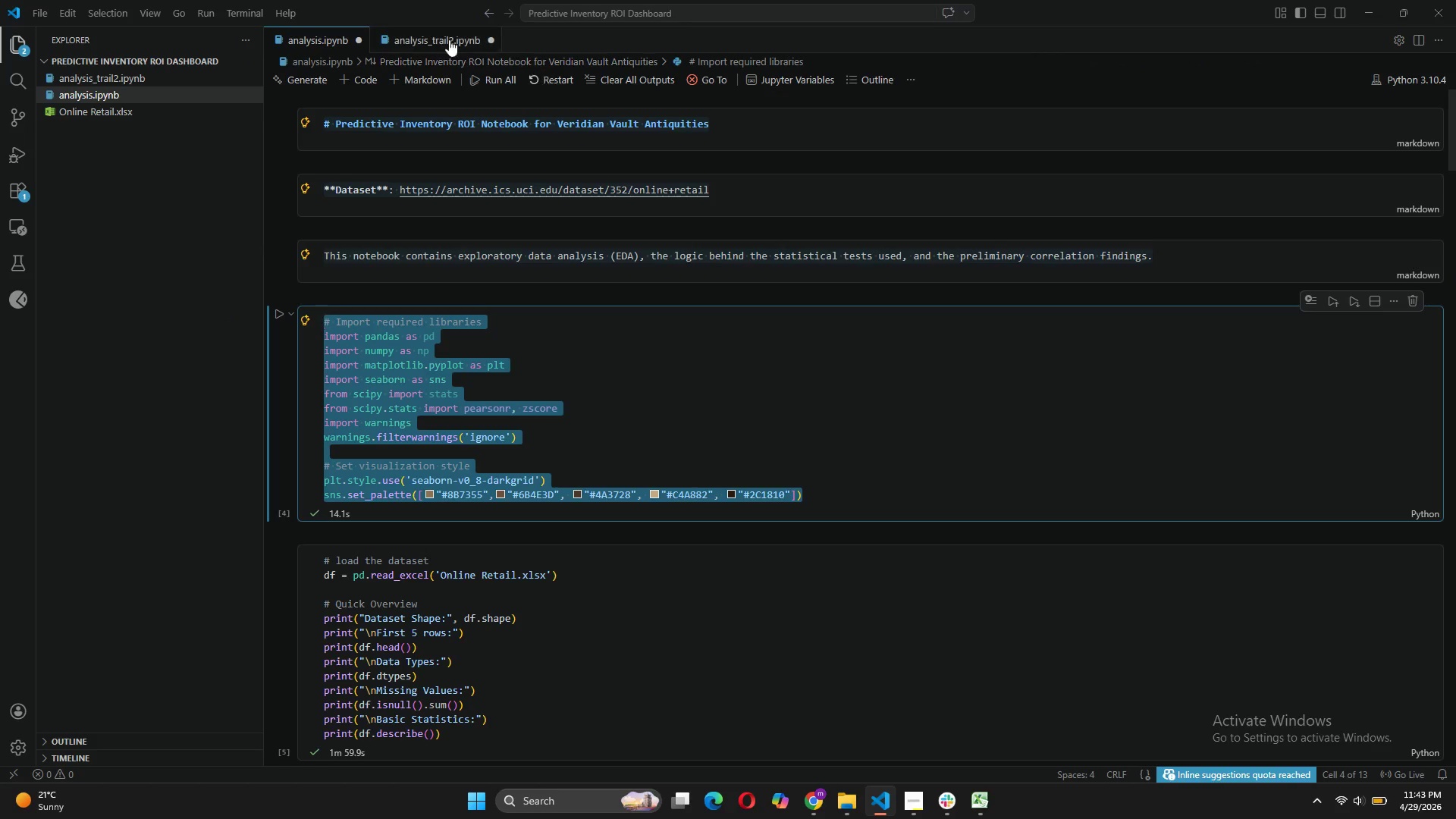 
left_click([440, 36])
 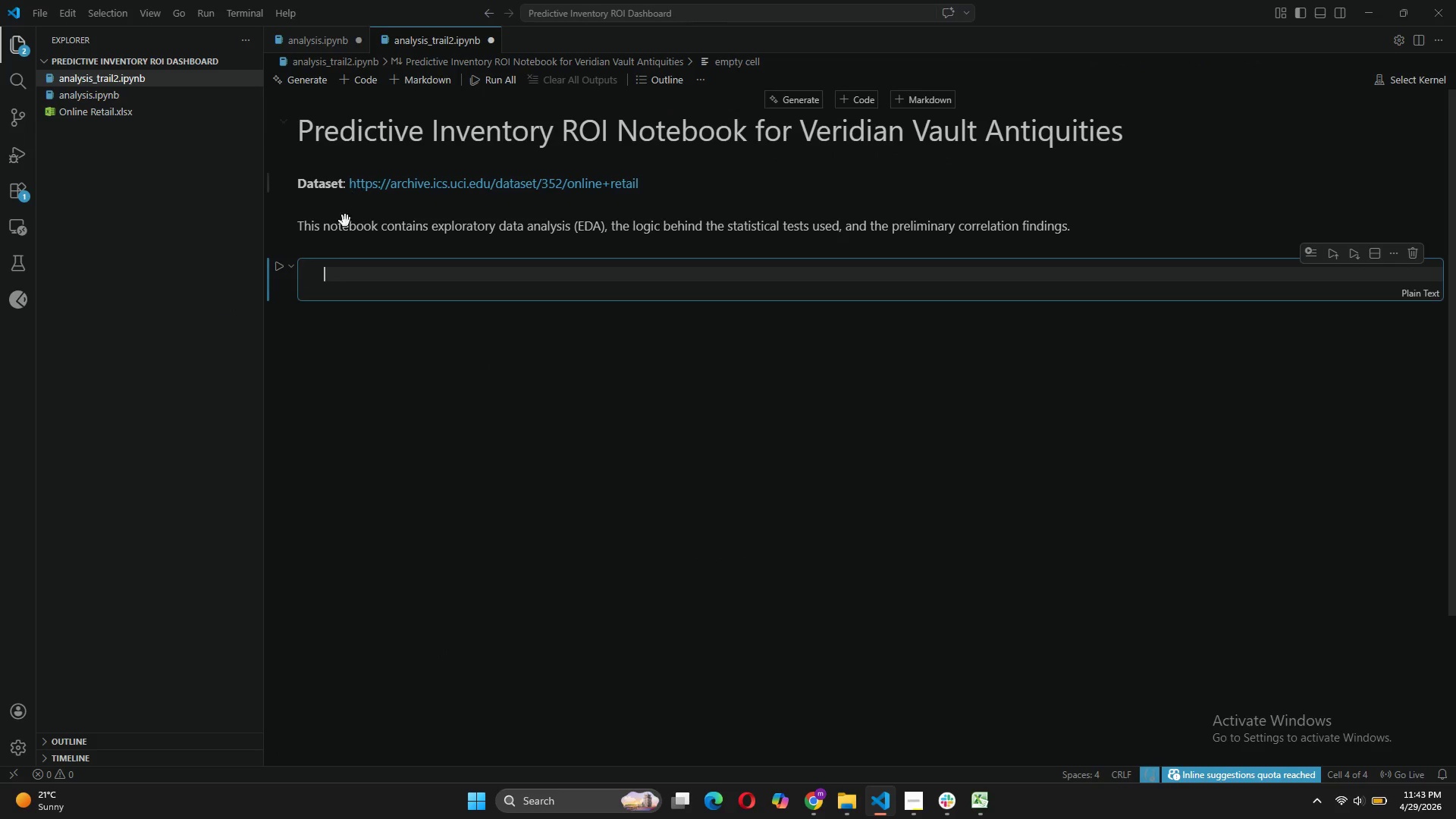 
key(Control+V)
 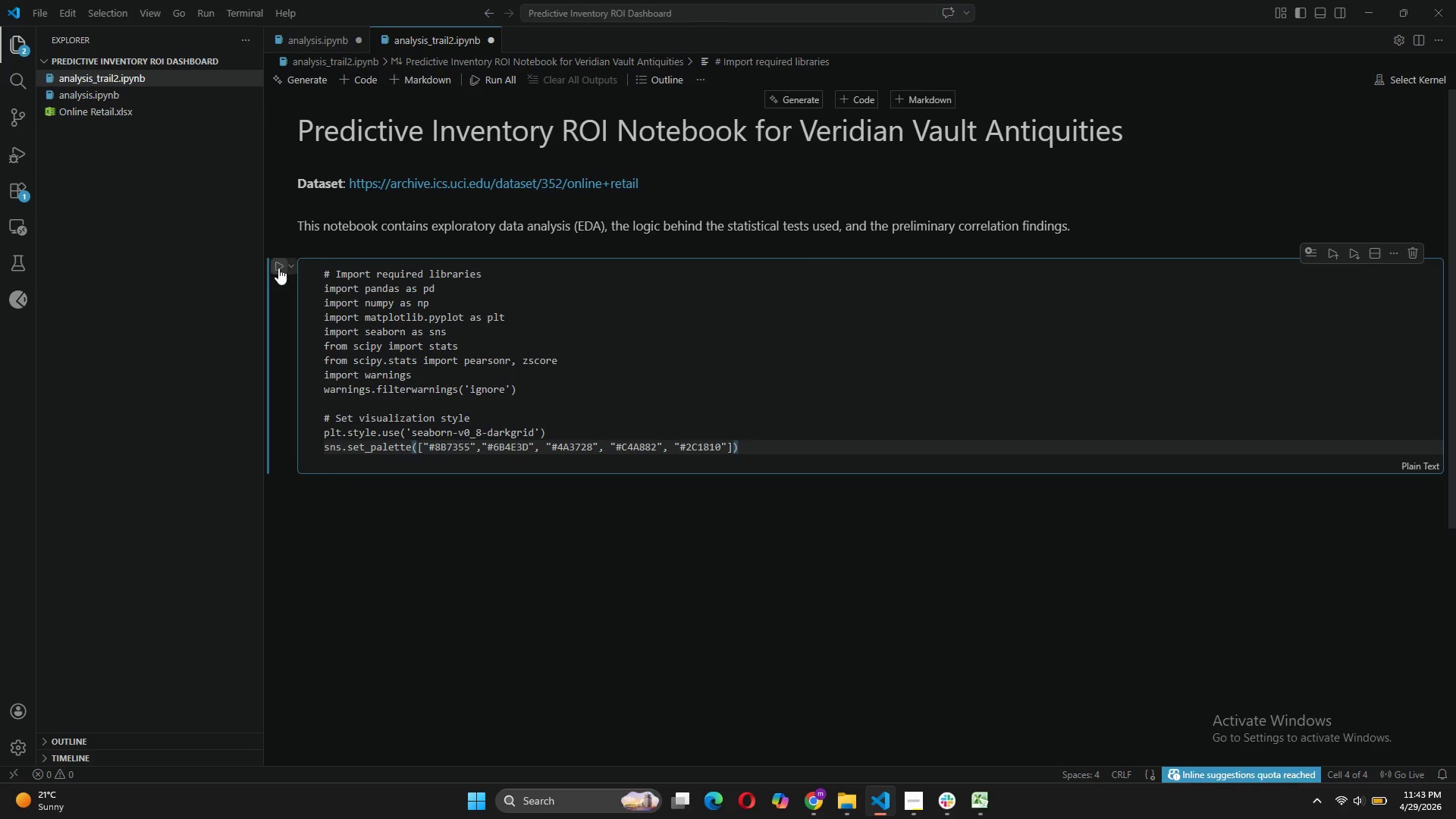 
left_click([278, 266])
 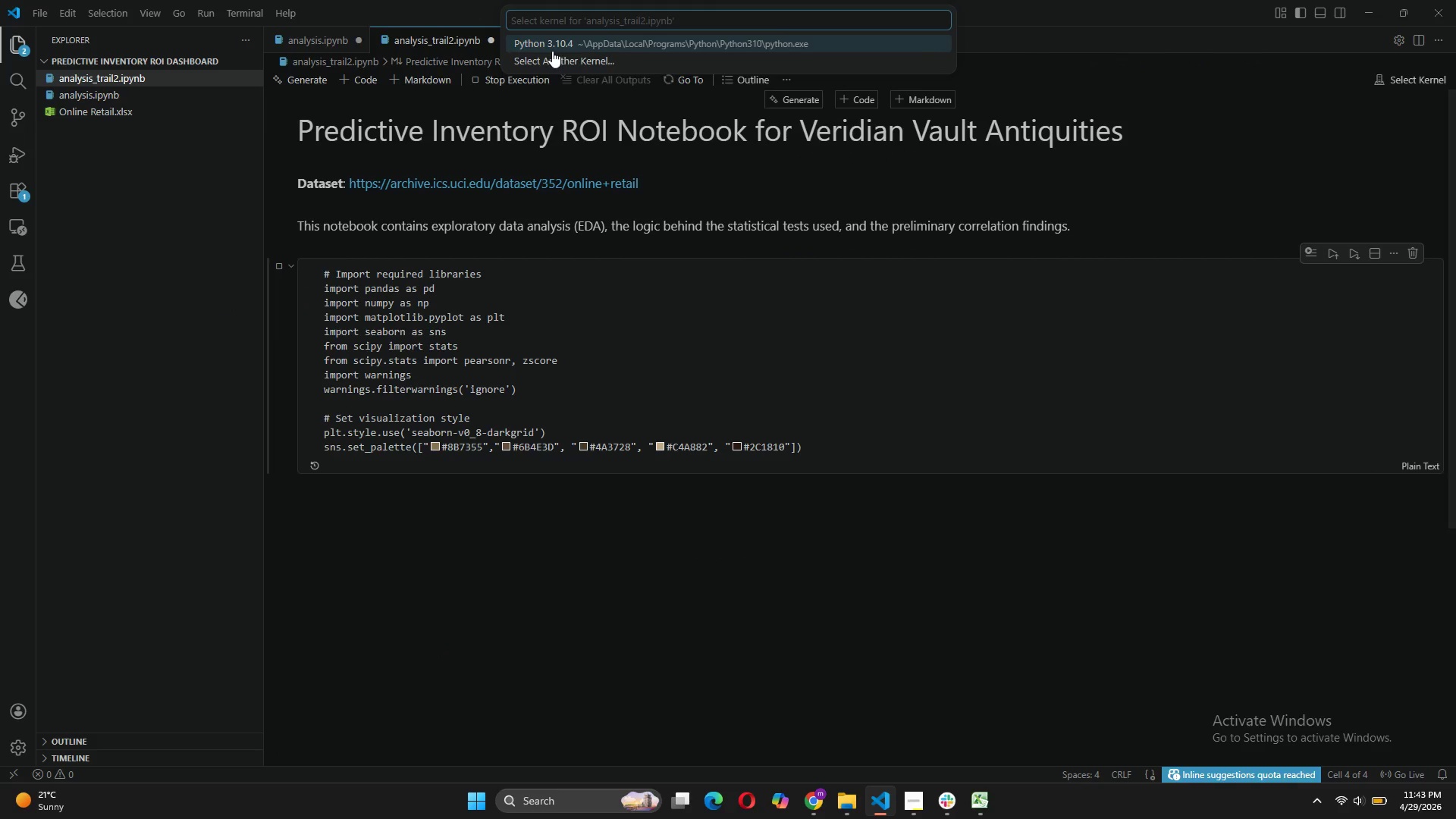 
left_click([553, 46])
 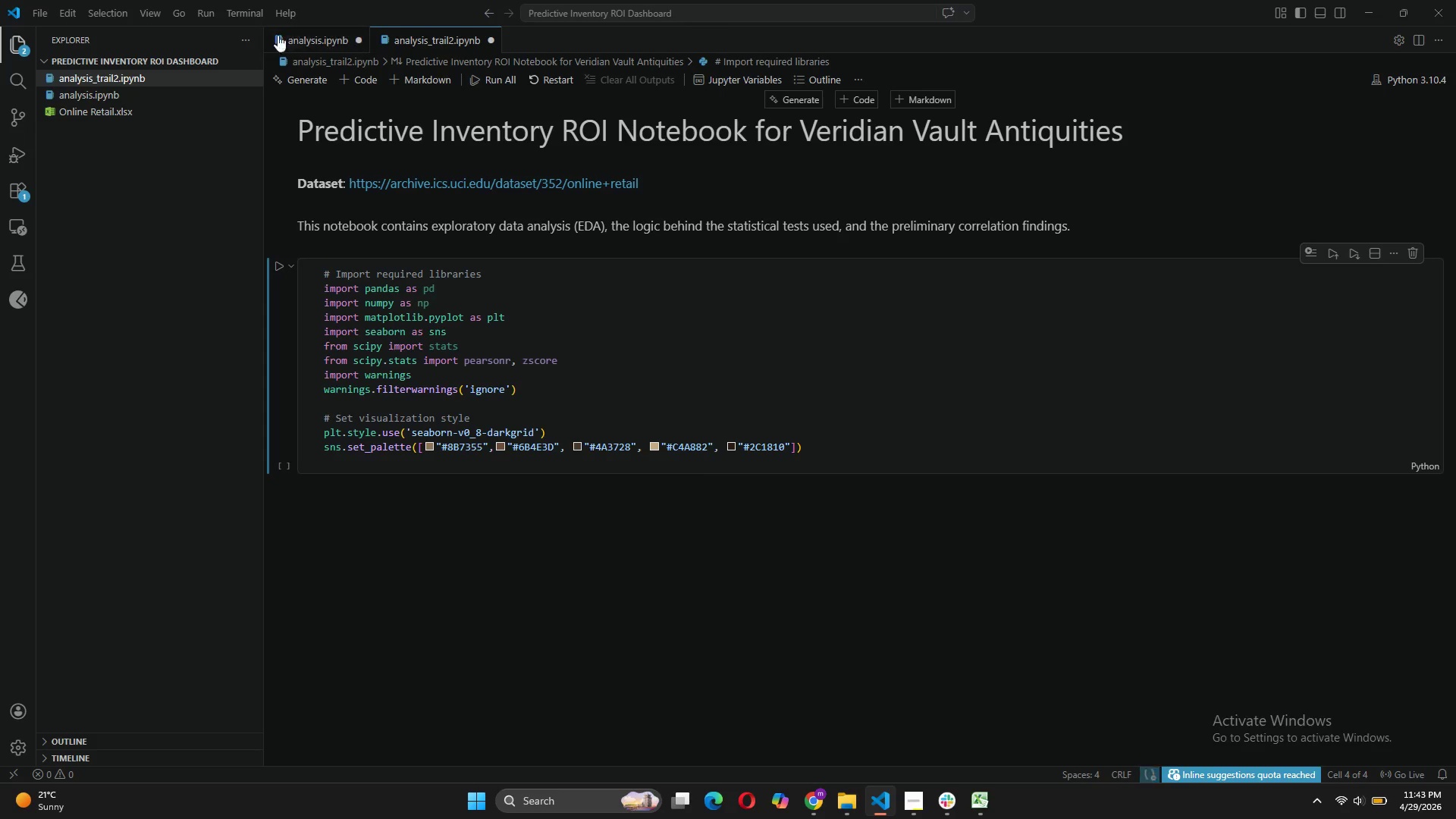 
left_click([303, 34])
 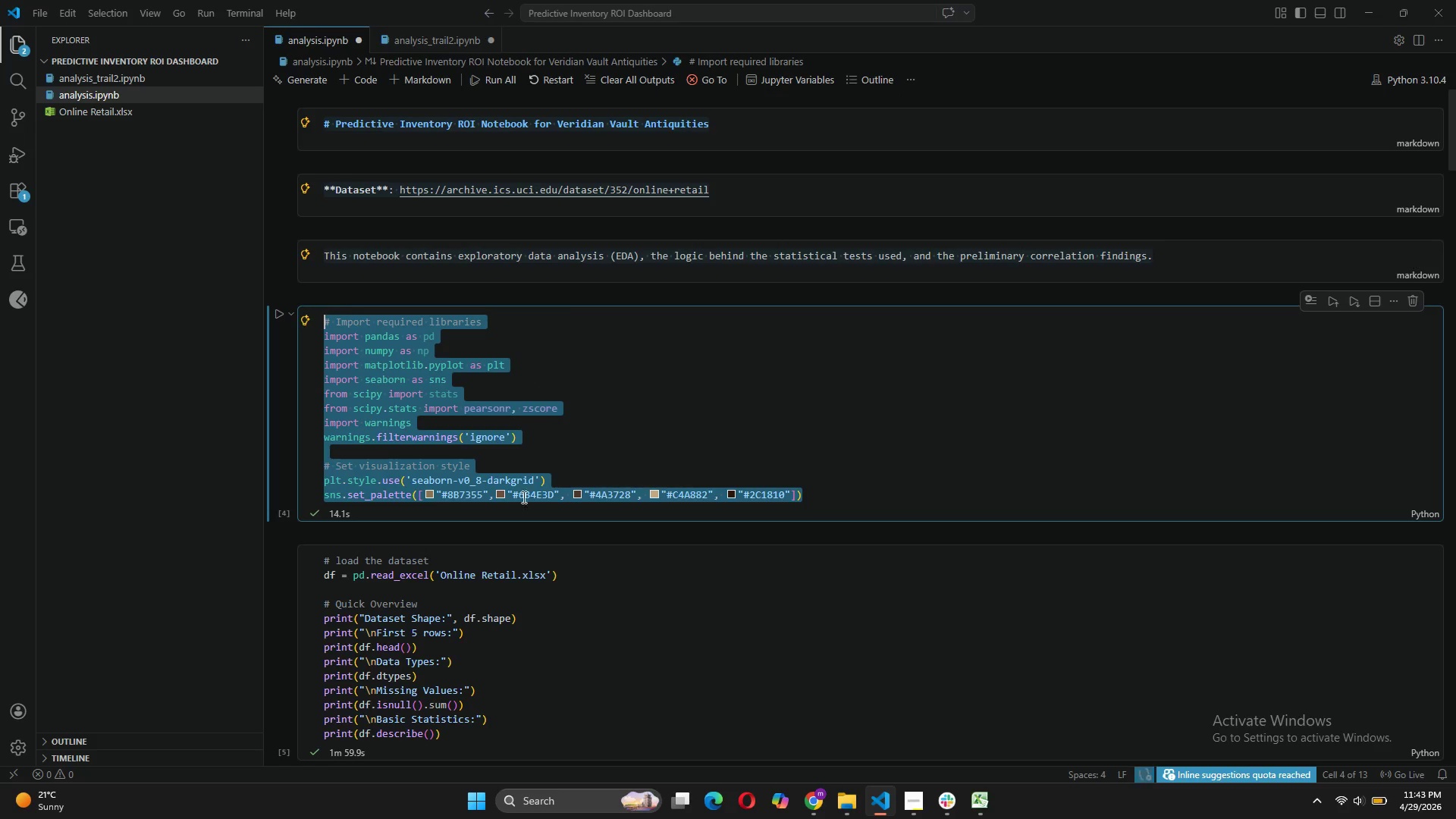 
scroll: coordinate [533, 497], scroll_direction: down, amount: 9.0
 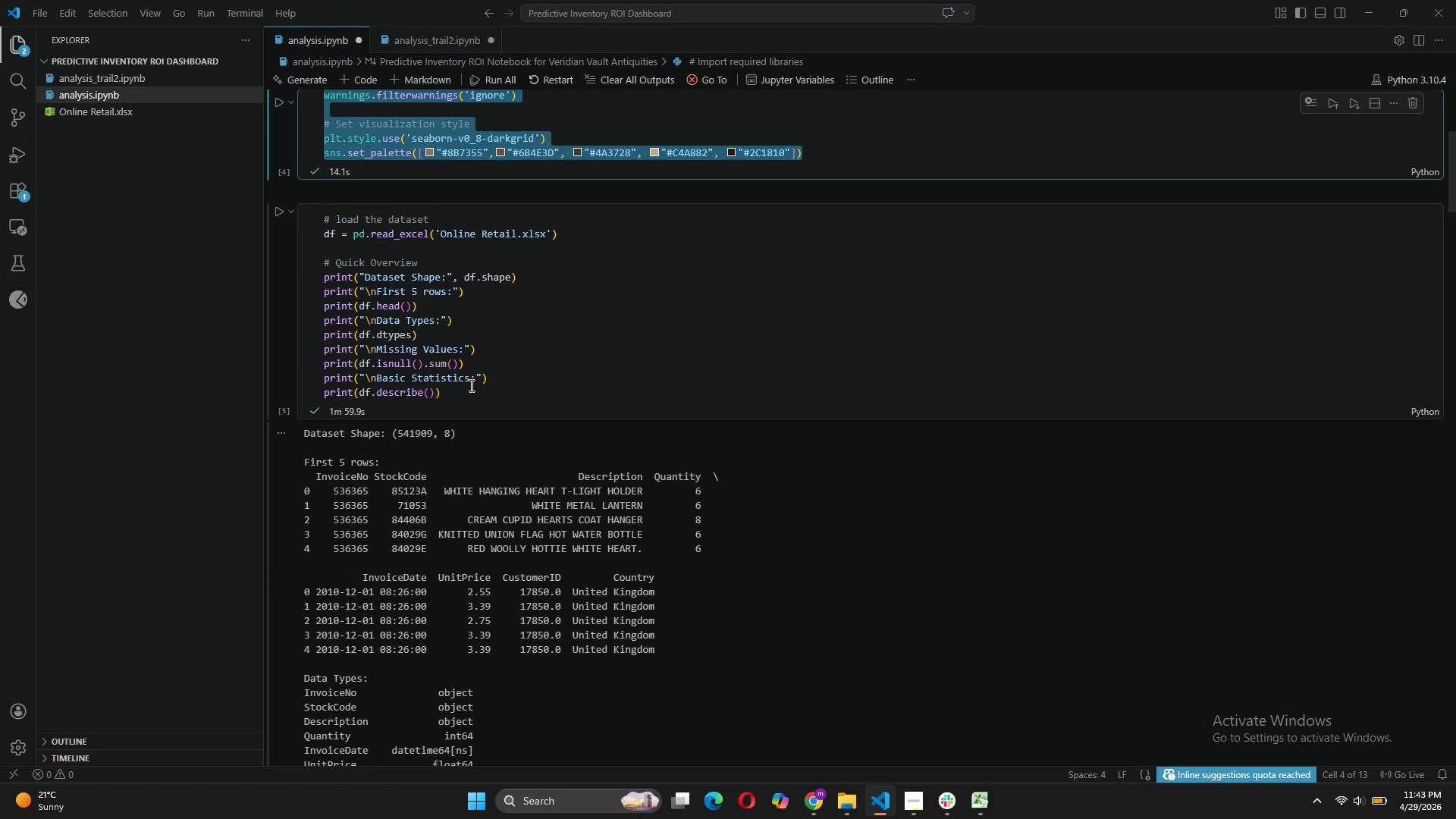 
left_click_drag(start_coordinate=[468, 387], to_coordinate=[300, 171])
 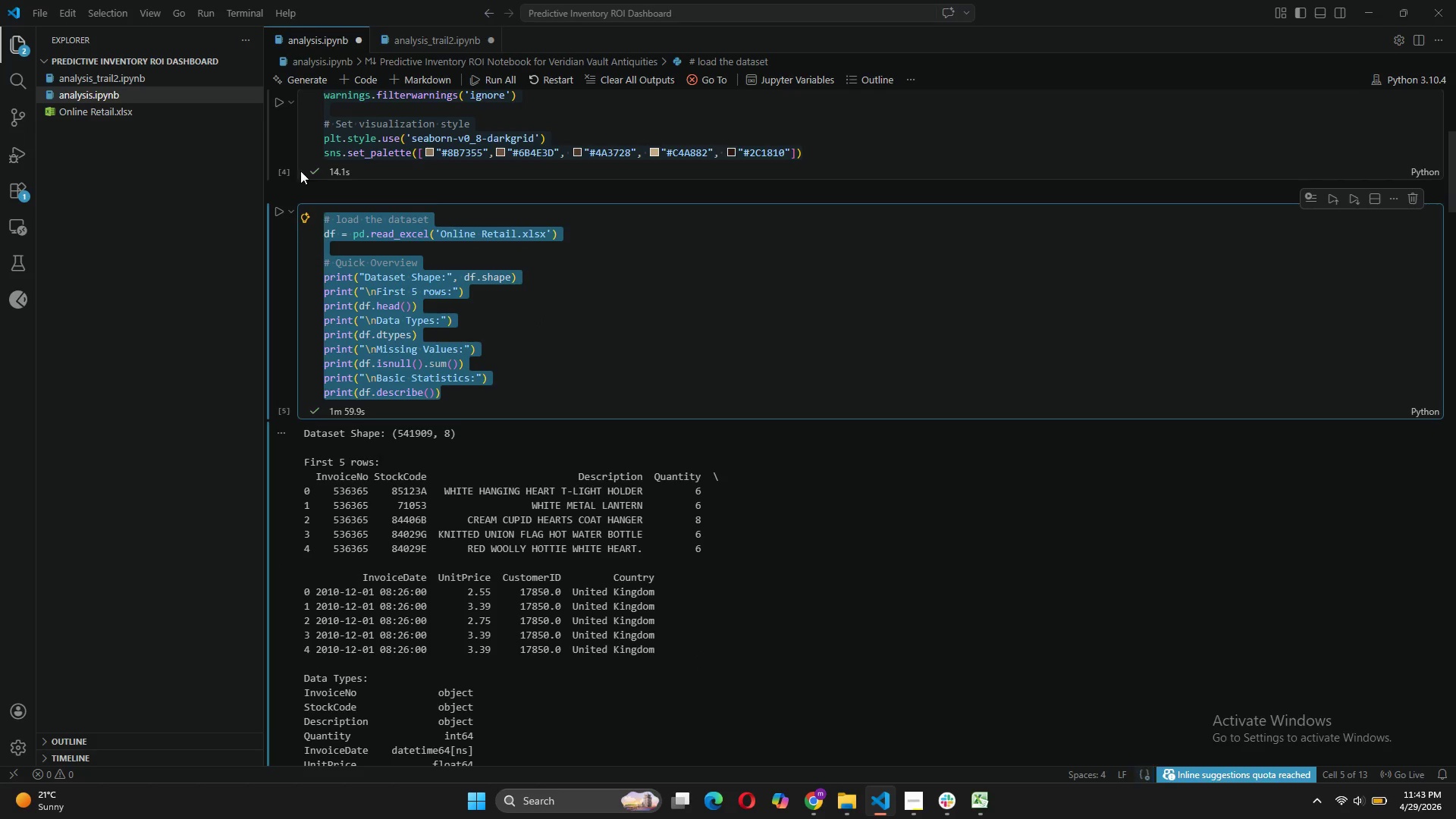 
key(Control+C)
 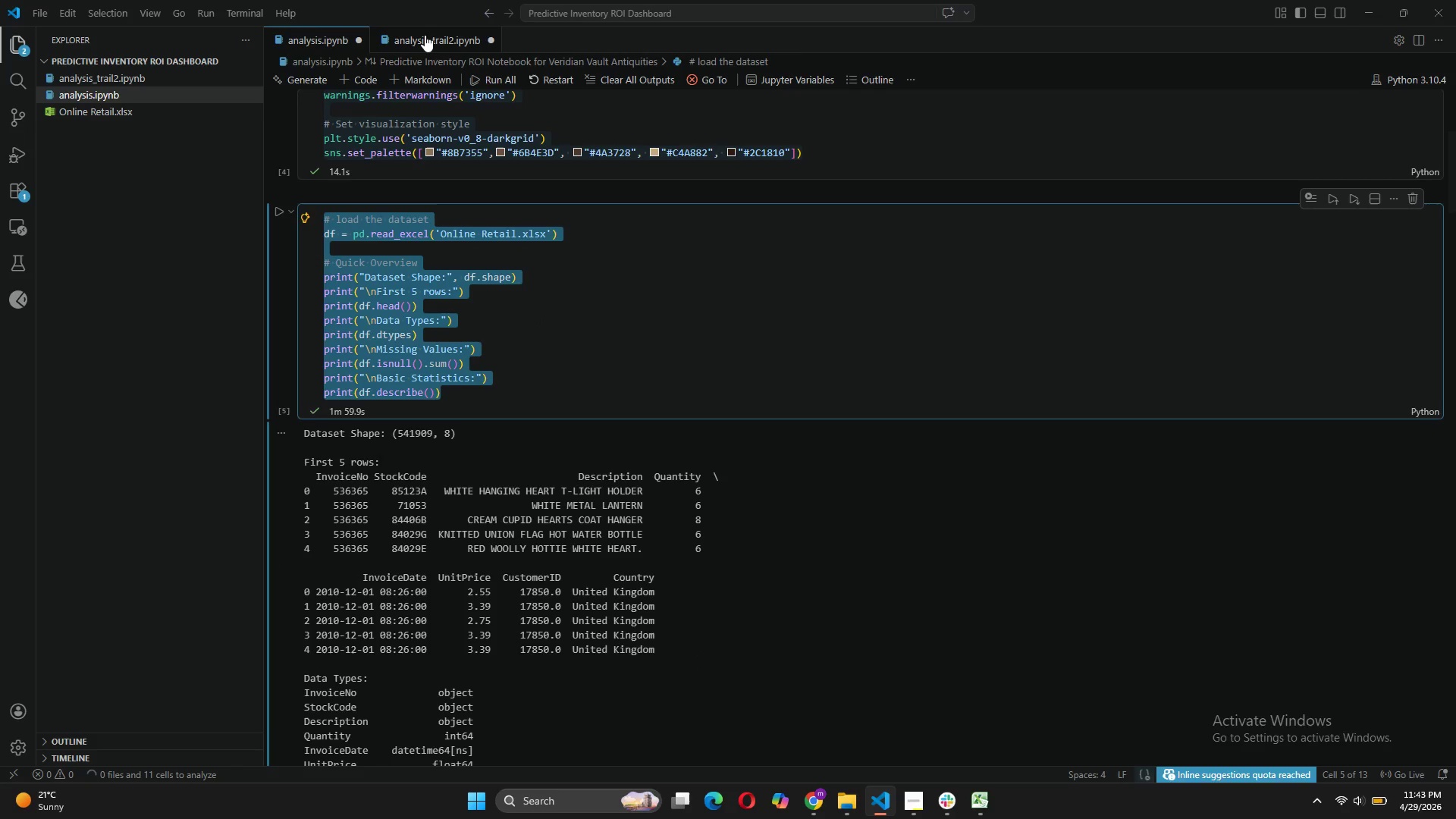 
left_click([425, 35])
 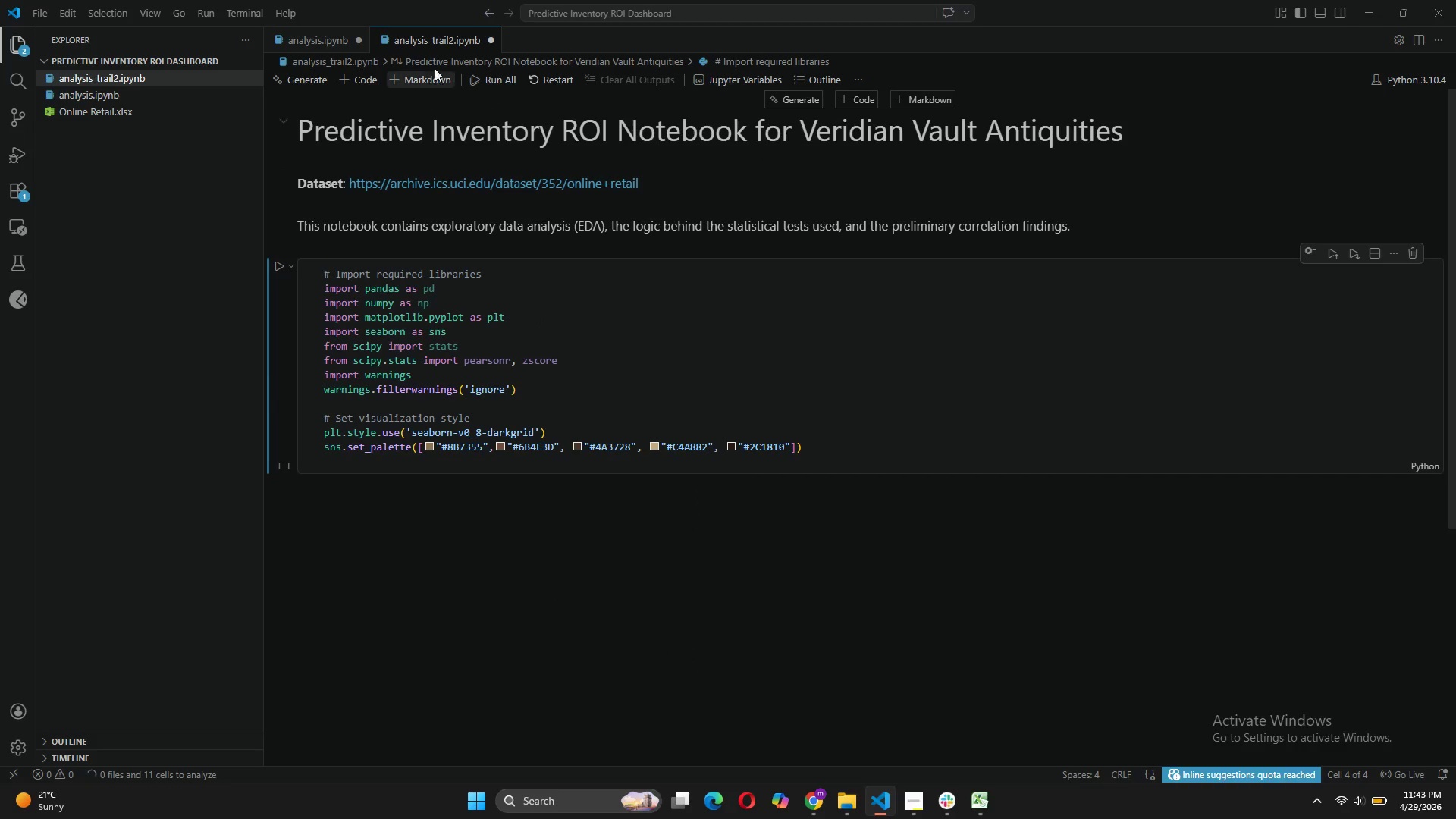 
left_click([362, 74])
 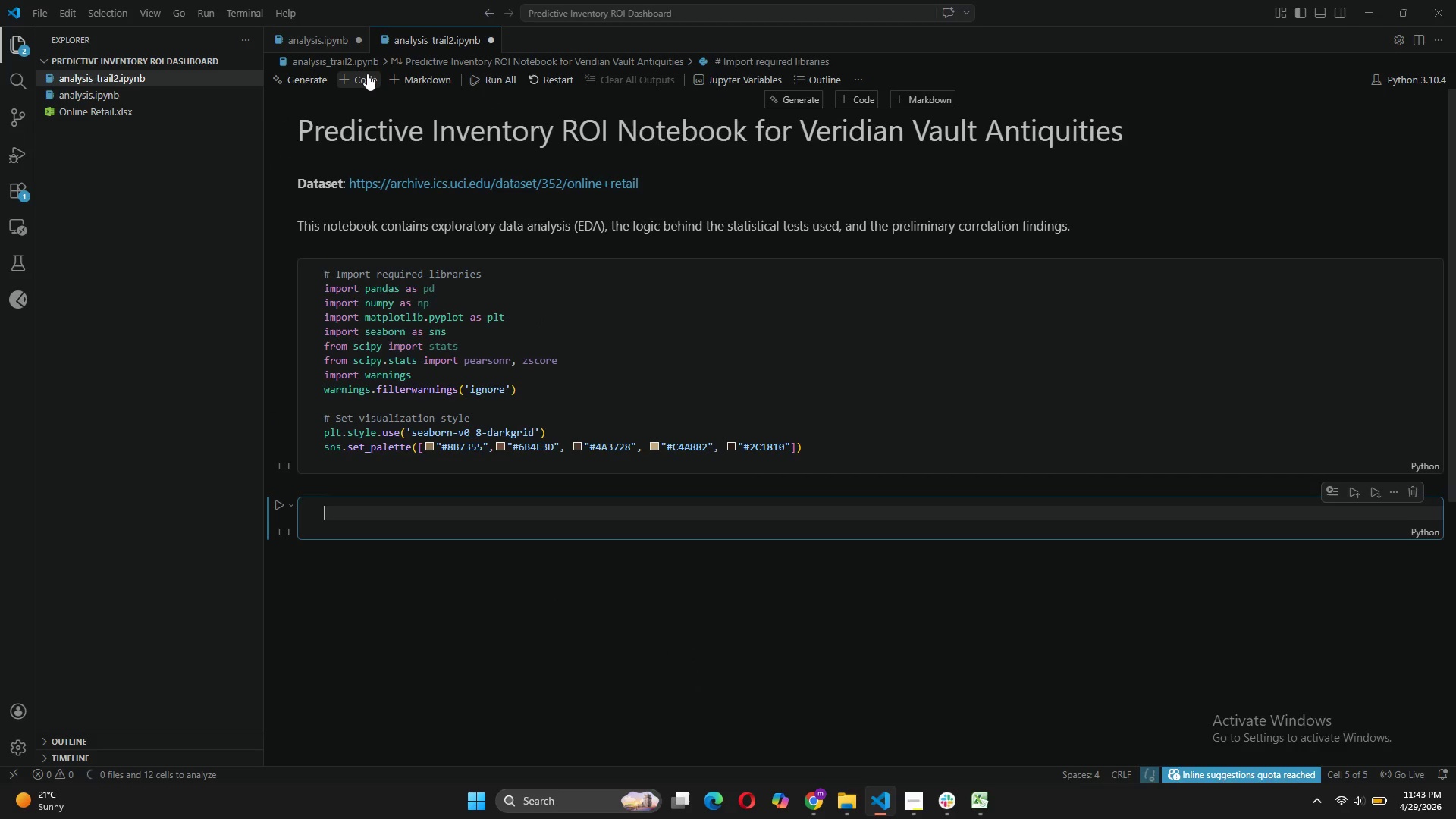 
key(Control+V)
 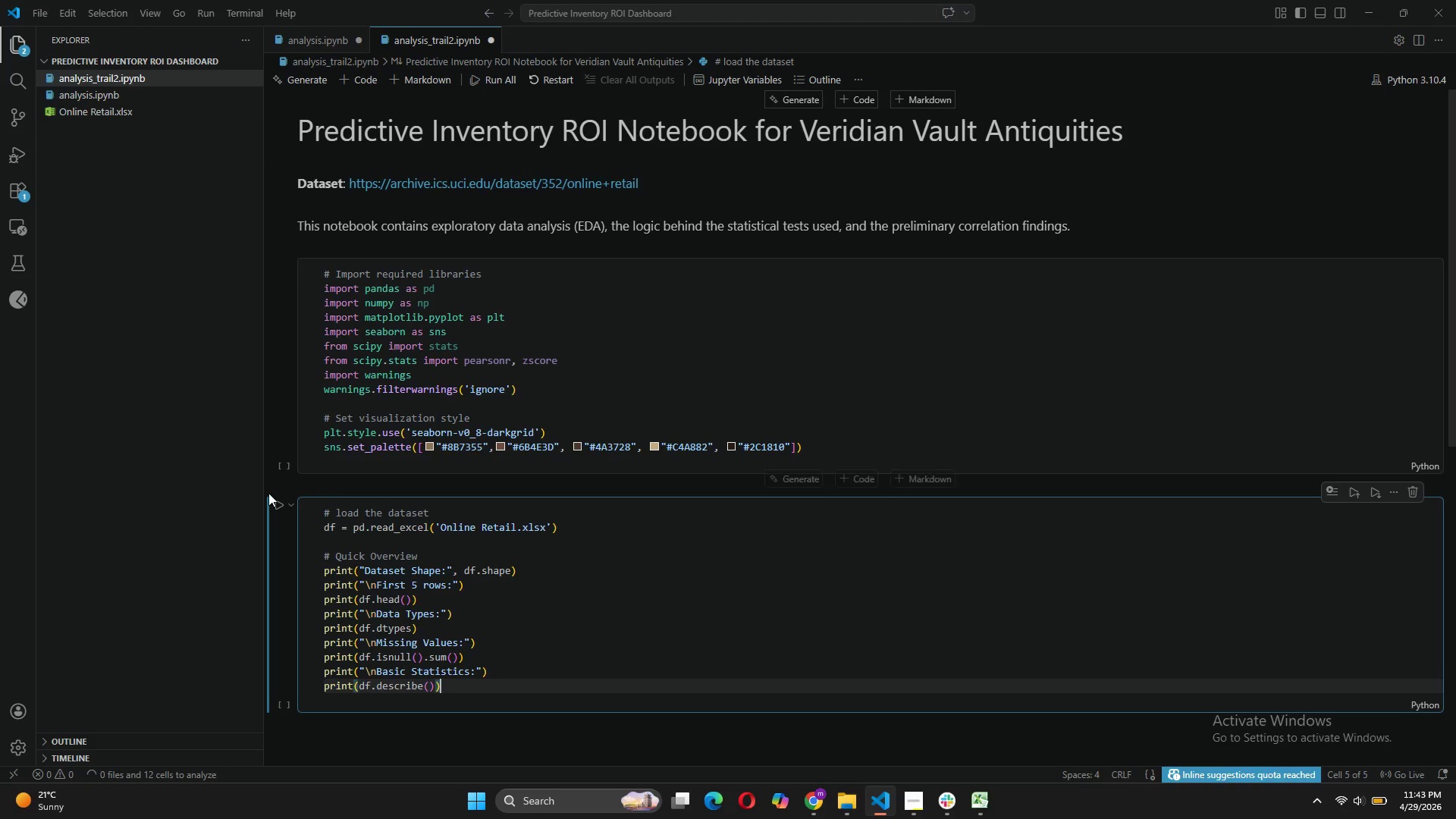 
left_click([277, 507])
 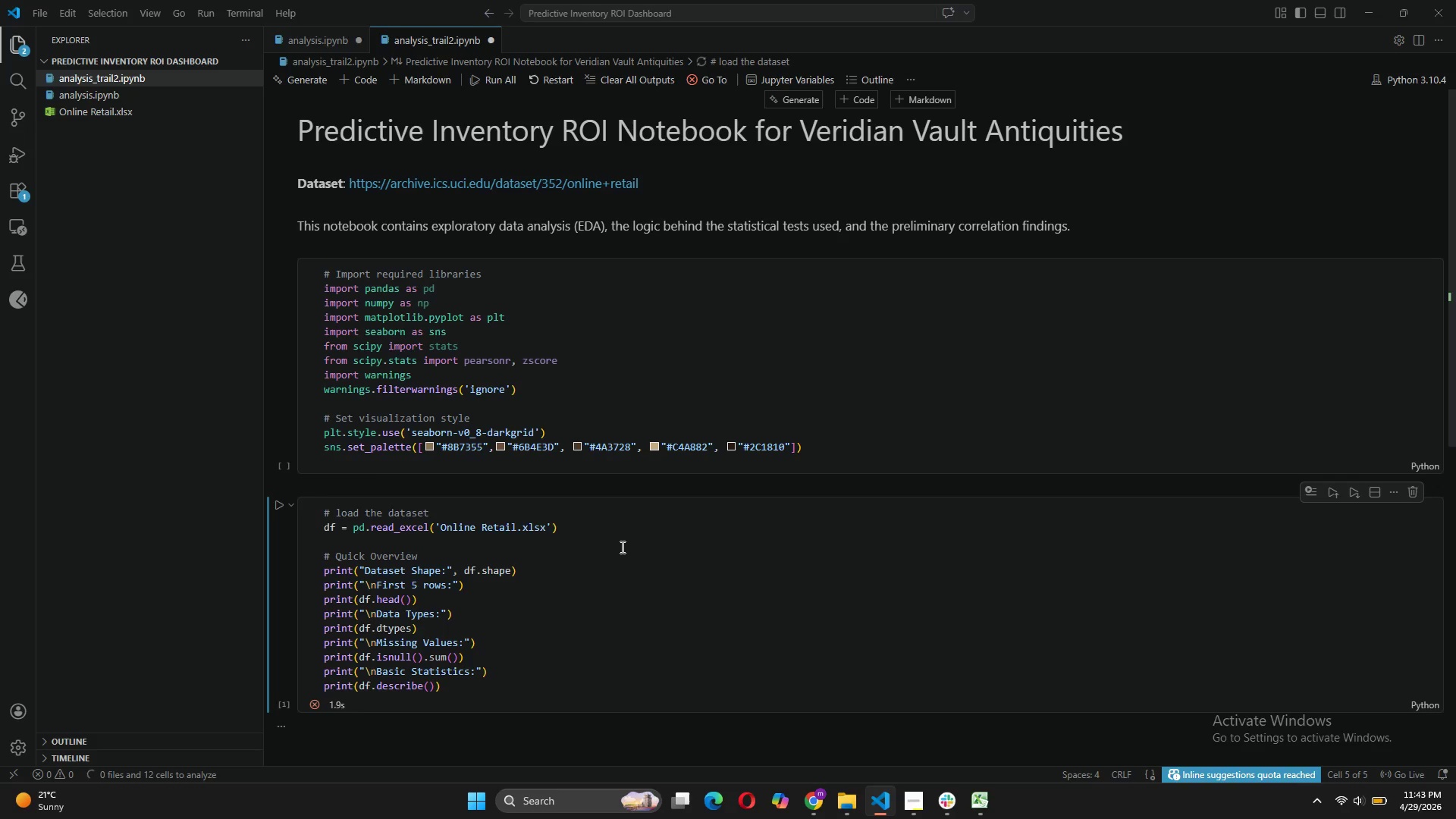 
scroll: coordinate [621, 547], scroll_direction: down, amount: 5.0
 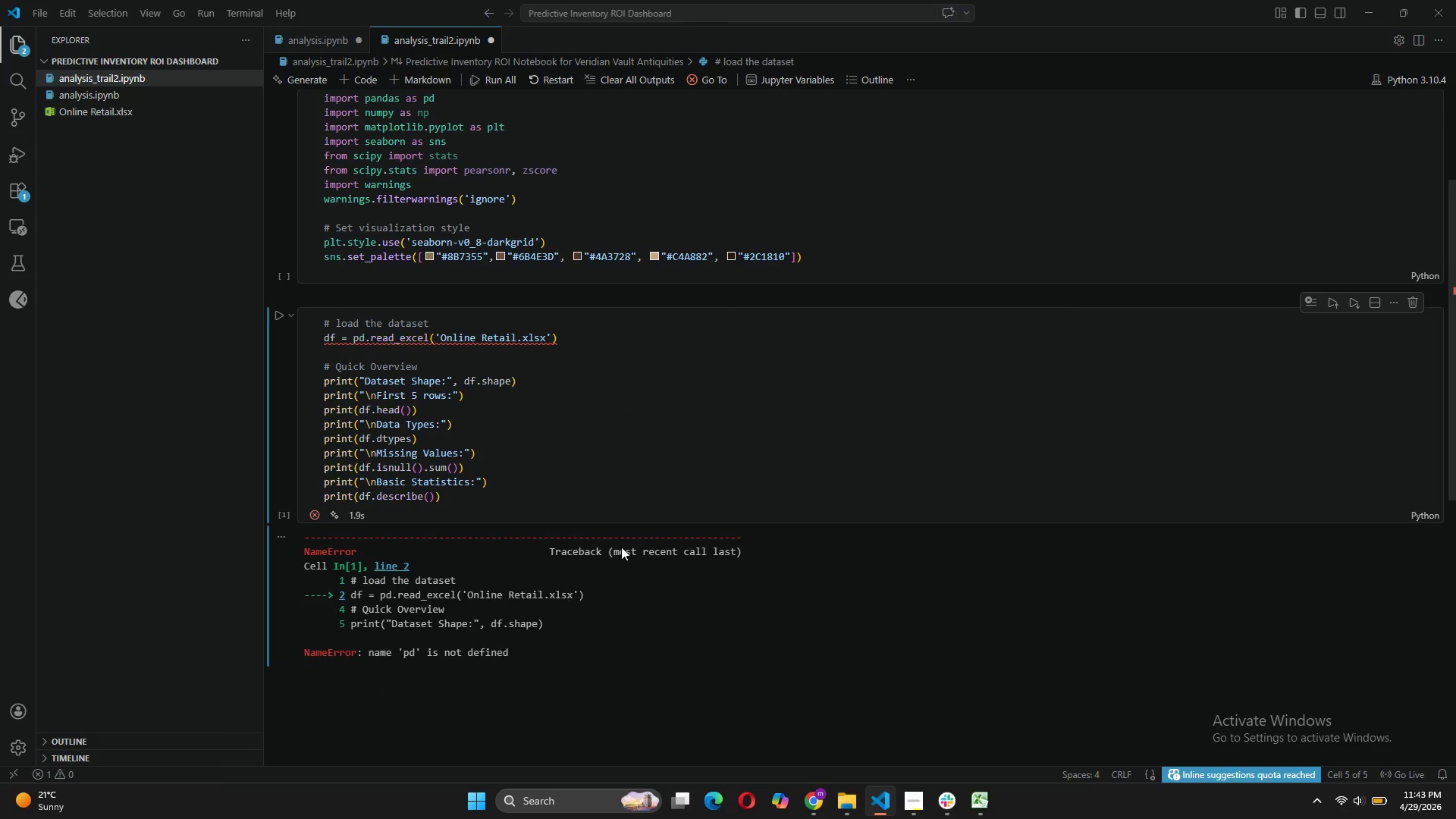 
scroll: coordinate [621, 547], scroll_direction: up, amount: 5.0
 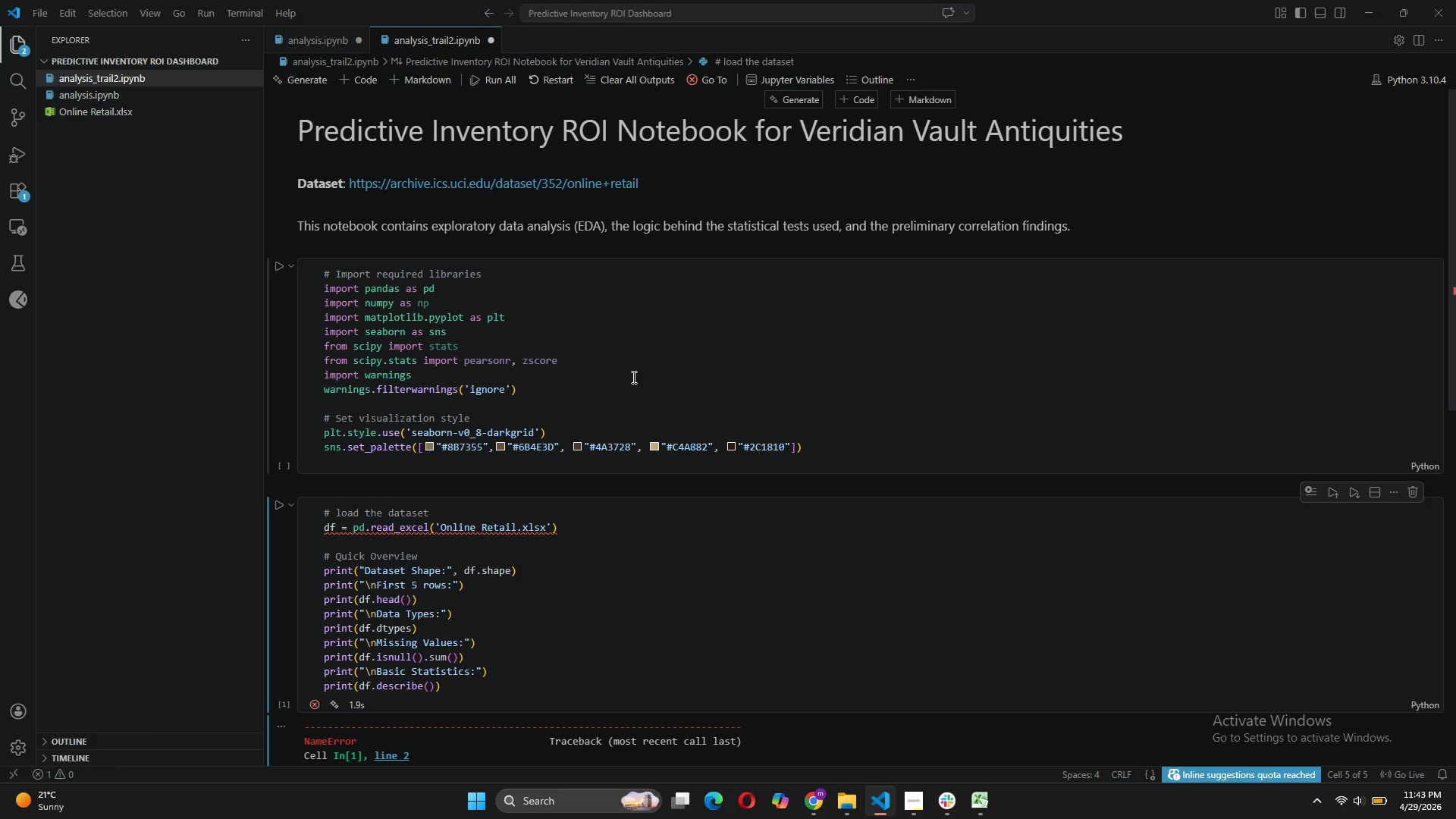 
left_click([635, 361])
 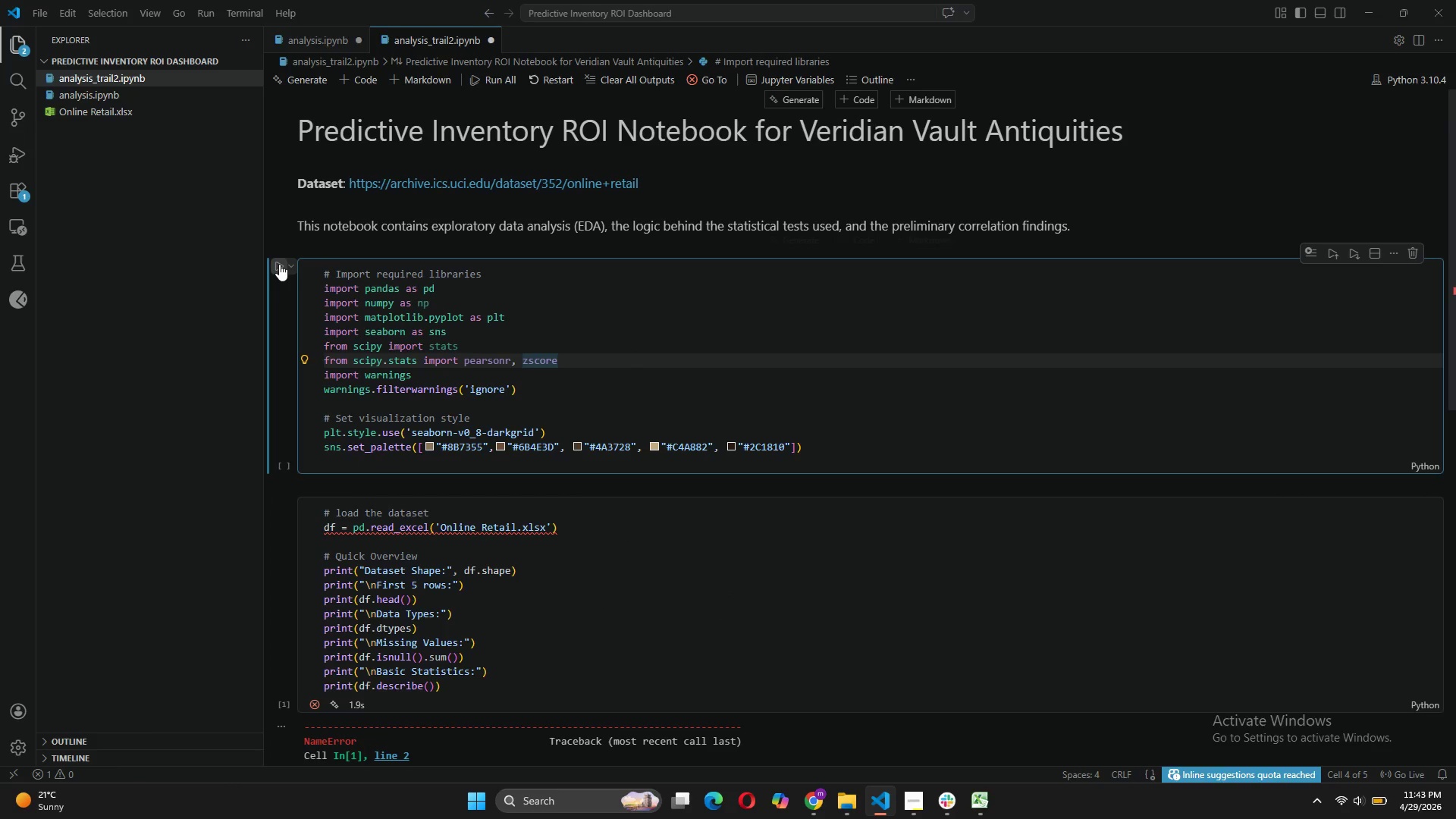 
left_click([279, 264])
 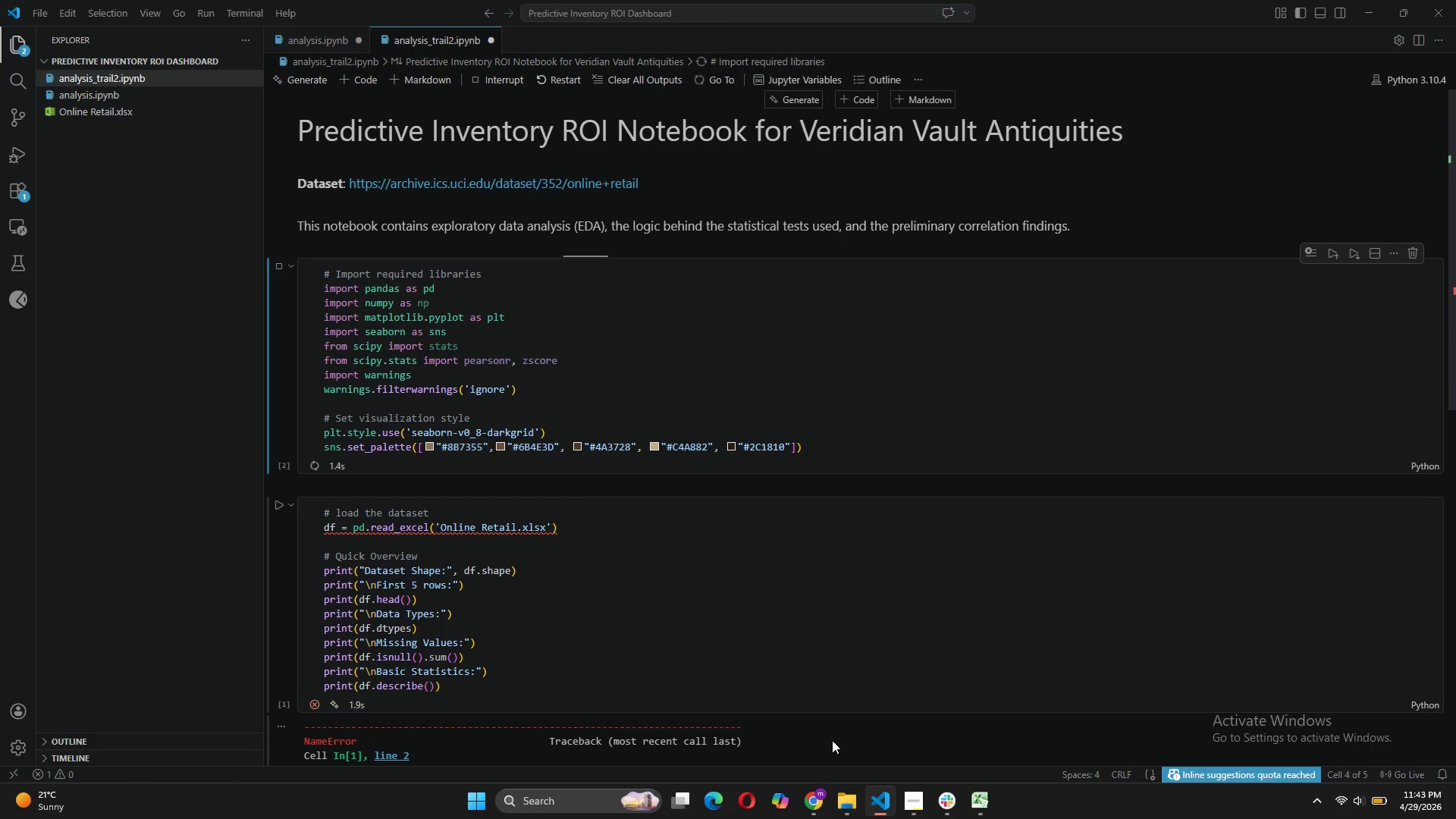 
left_click([909, 783])